 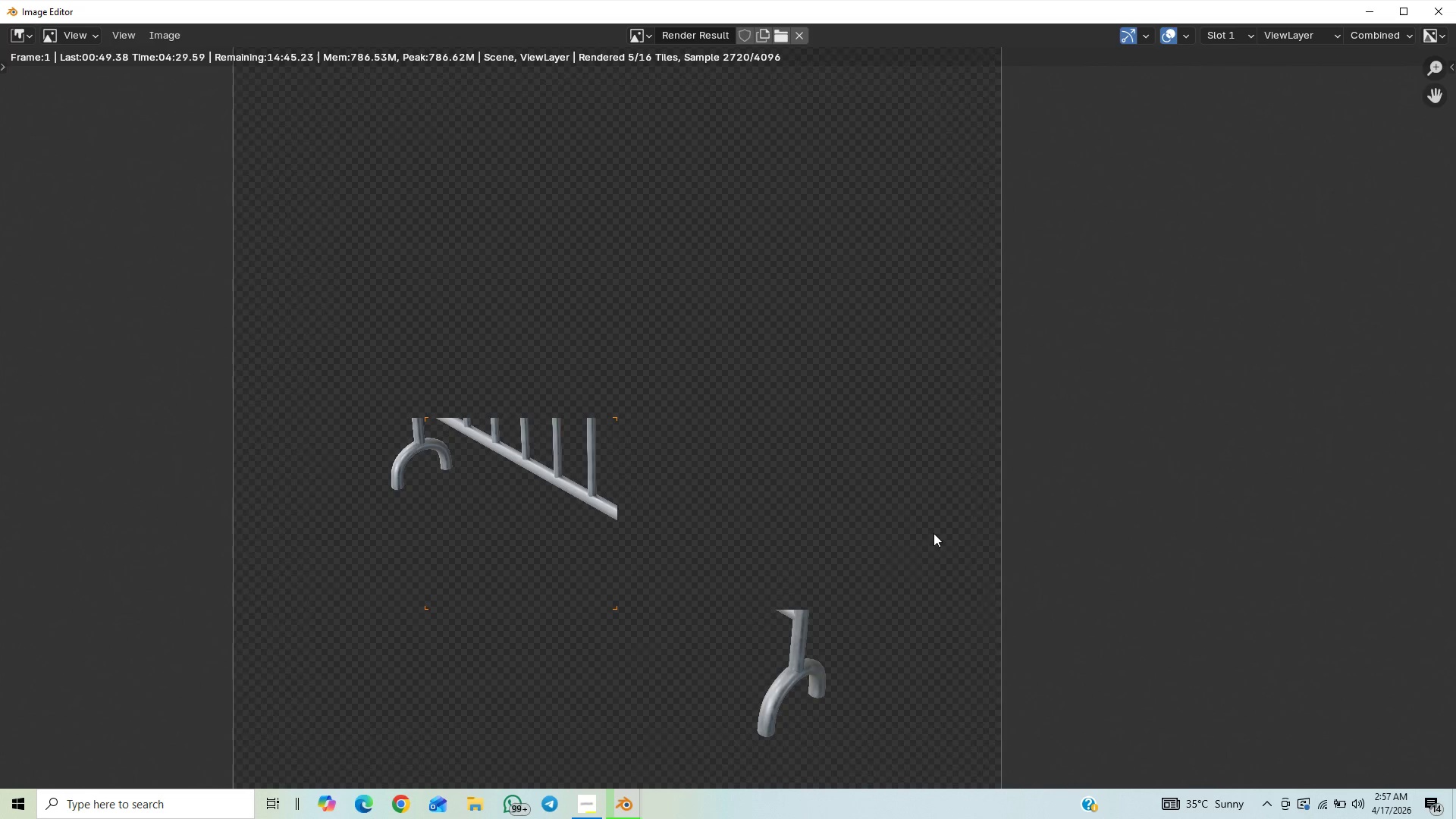 
scroll: coordinate [910, 533], scroll_direction: down, amount: 3.0
 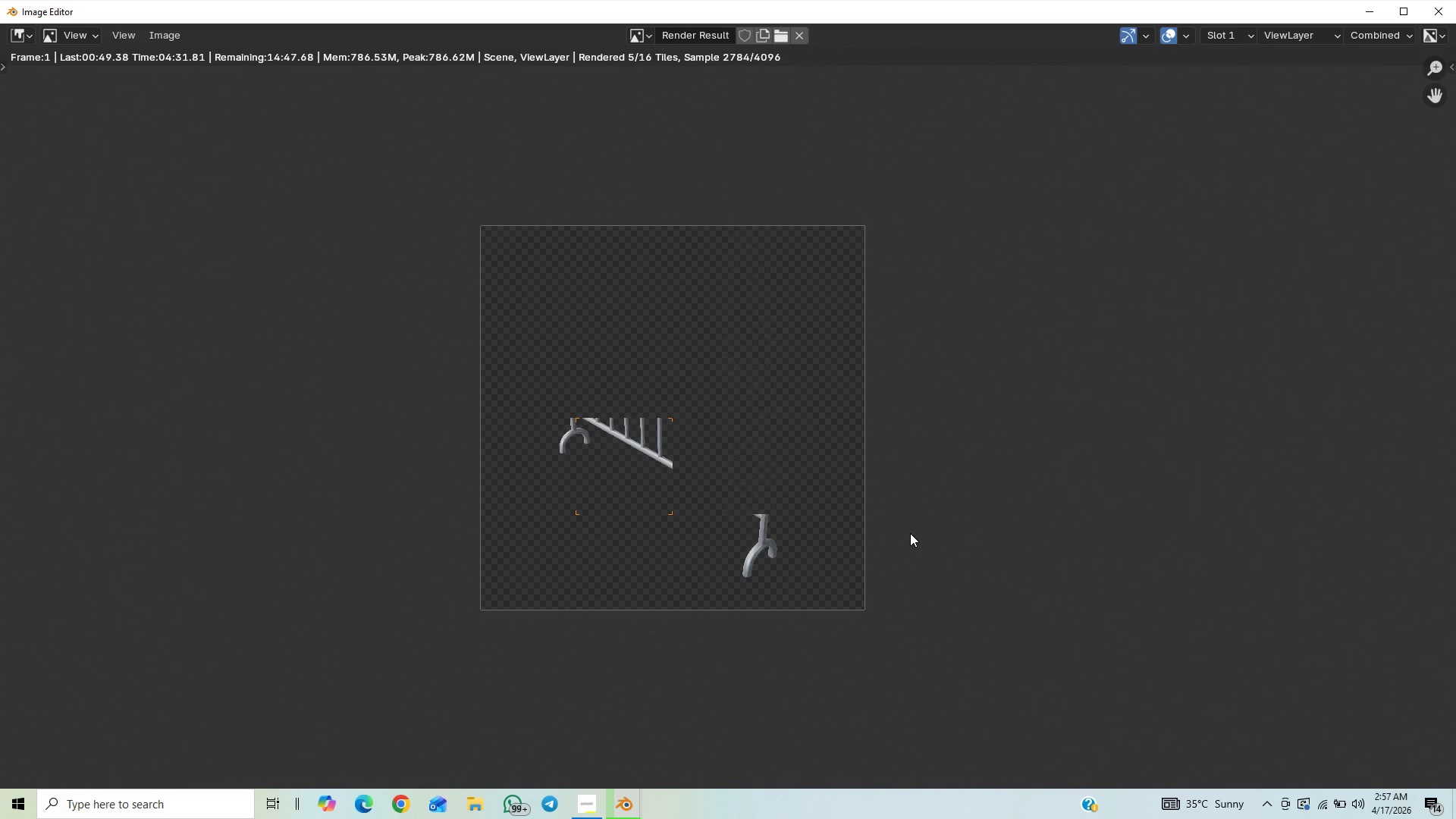 
scroll: coordinate [910, 533], scroll_direction: up, amount: 4.0
 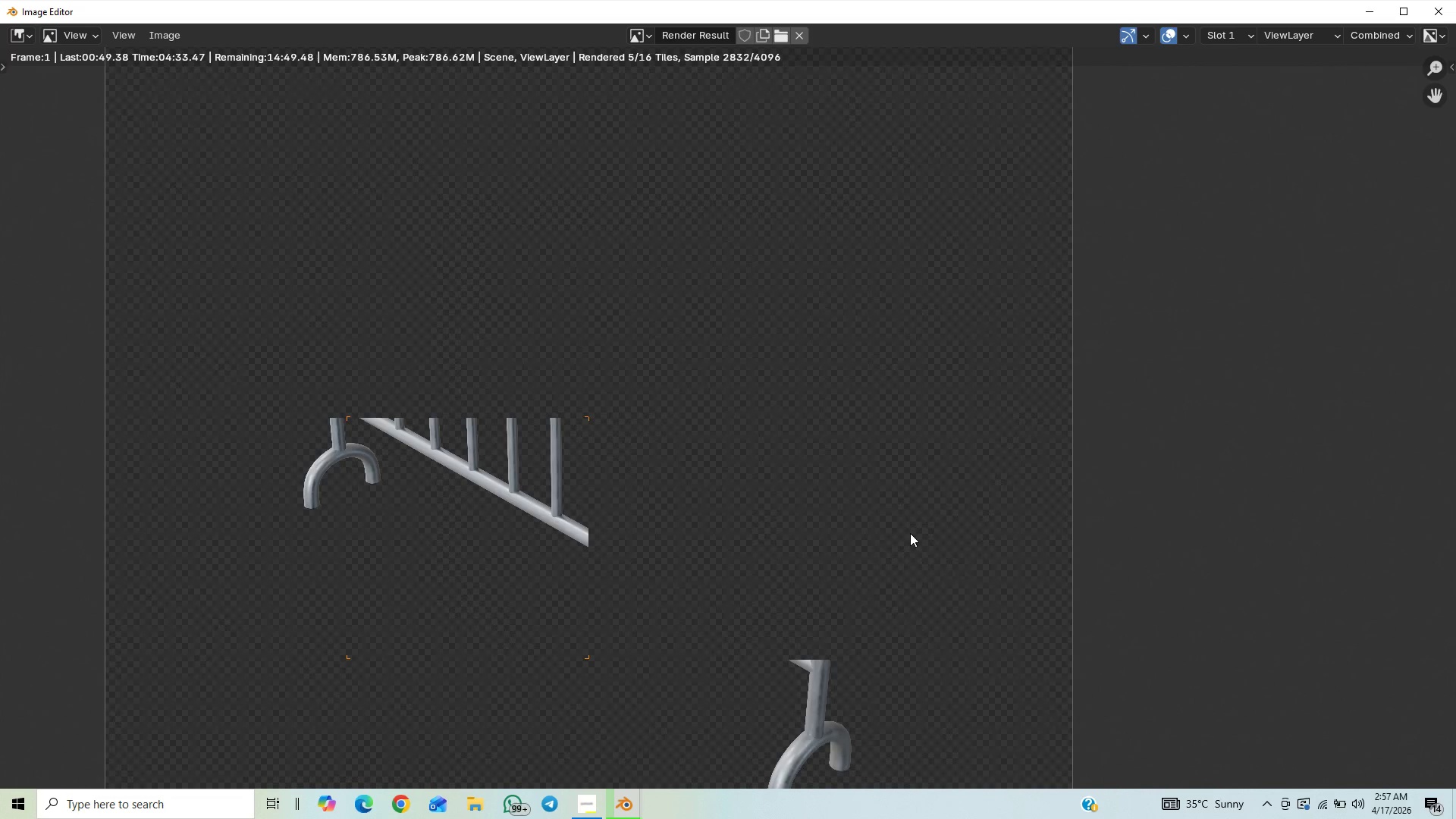 
scroll: coordinate [910, 533], scroll_direction: down, amount: 1.0
 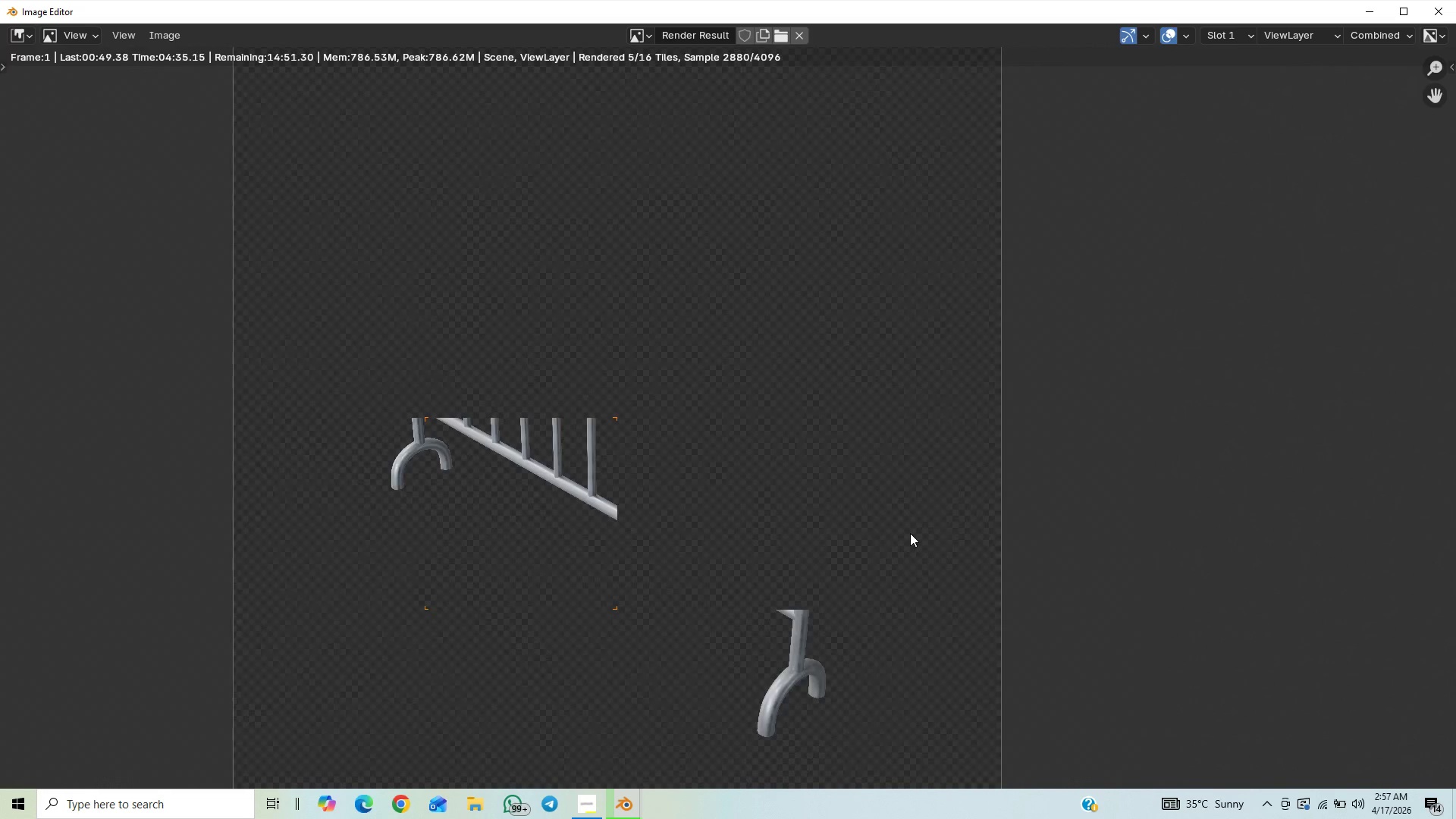 
scroll: coordinate [697, 489], scroll_direction: up, amount: 9.0
 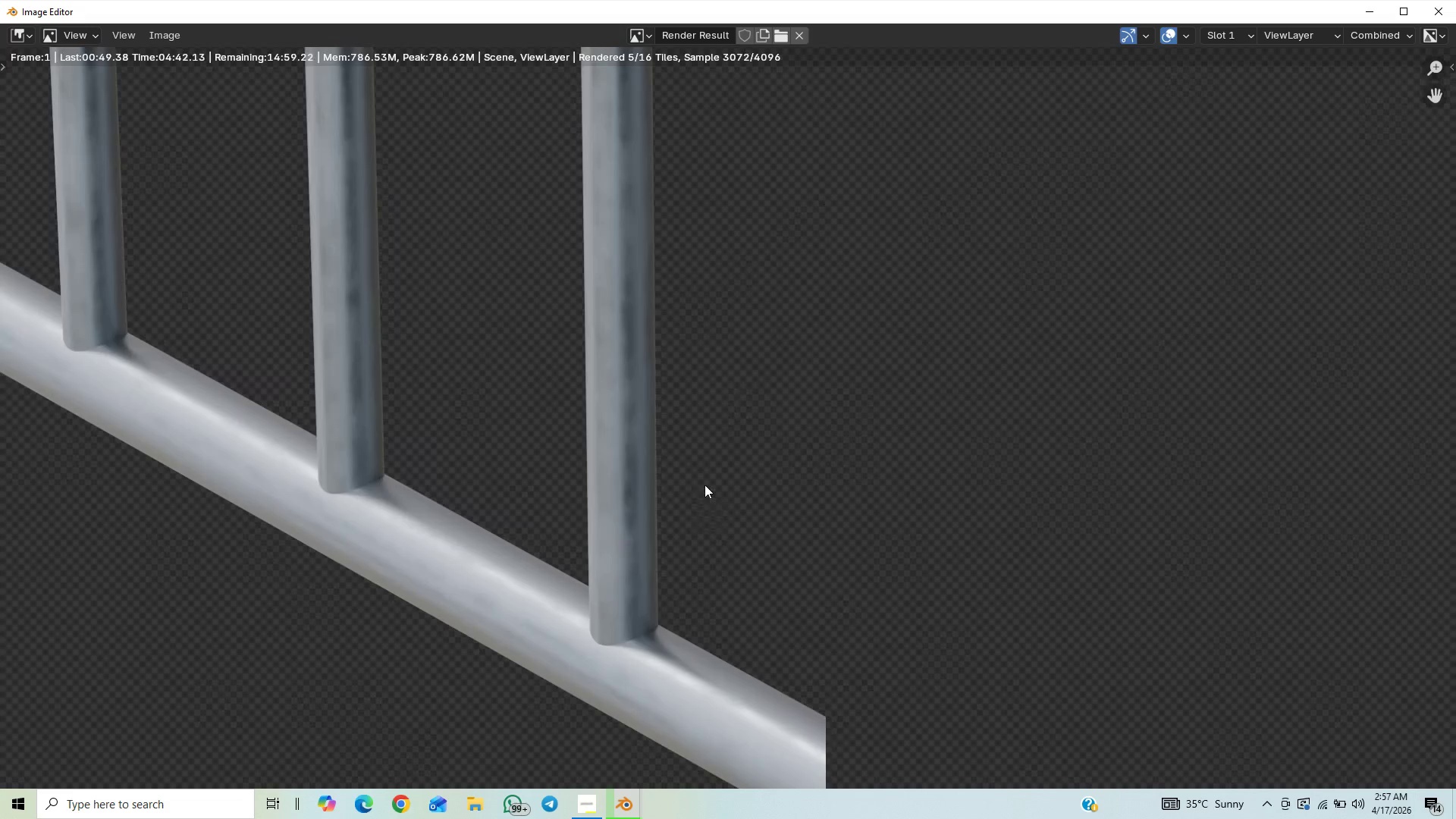 
scroll: coordinate [682, 412], scroll_direction: down, amount: 24.0
 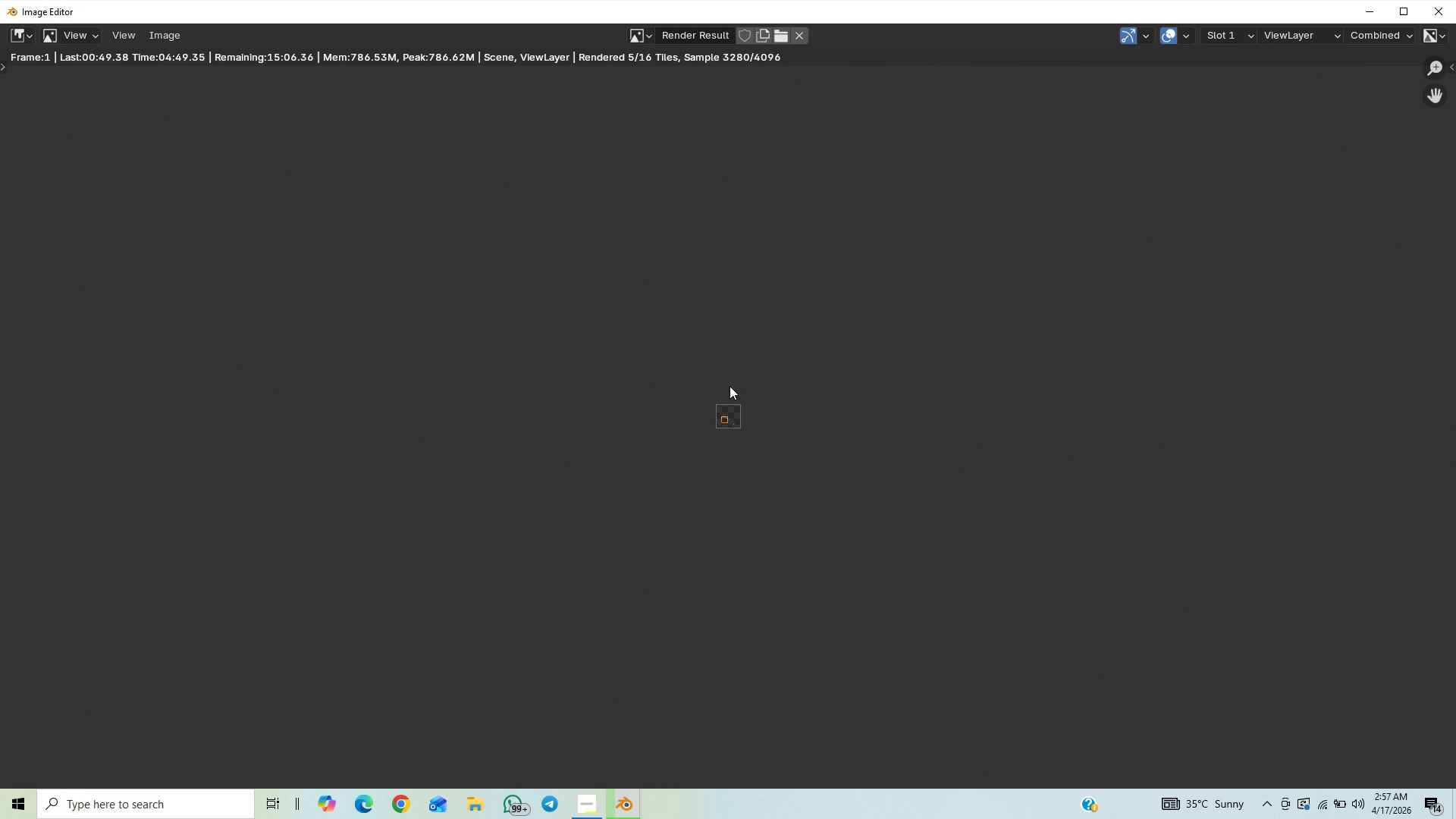 
scroll: coordinate [693, 532], scroll_direction: up, amount: 23.0
 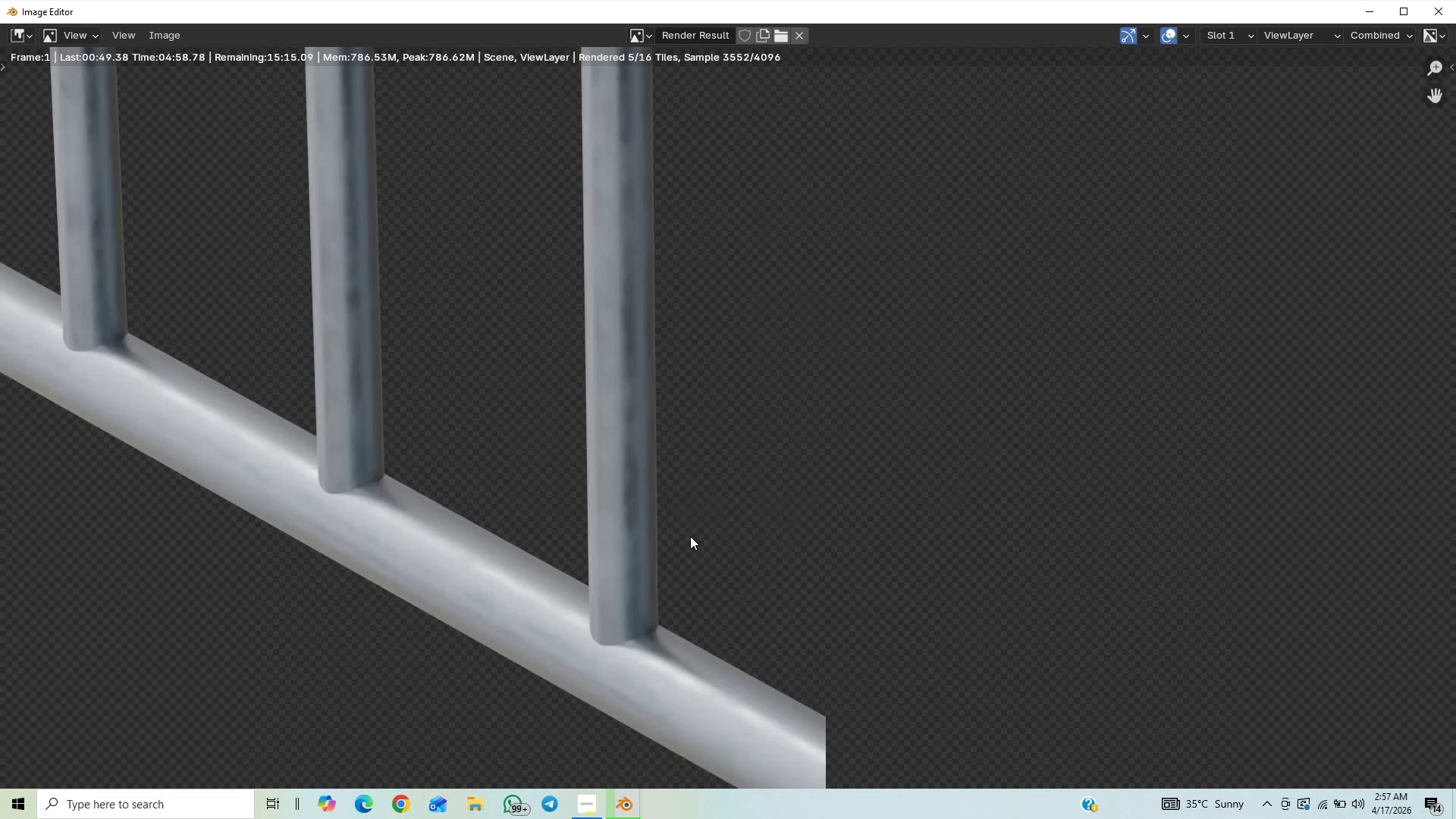 
scroll: coordinate [672, 570], scroll_direction: down, amount: 9.0
 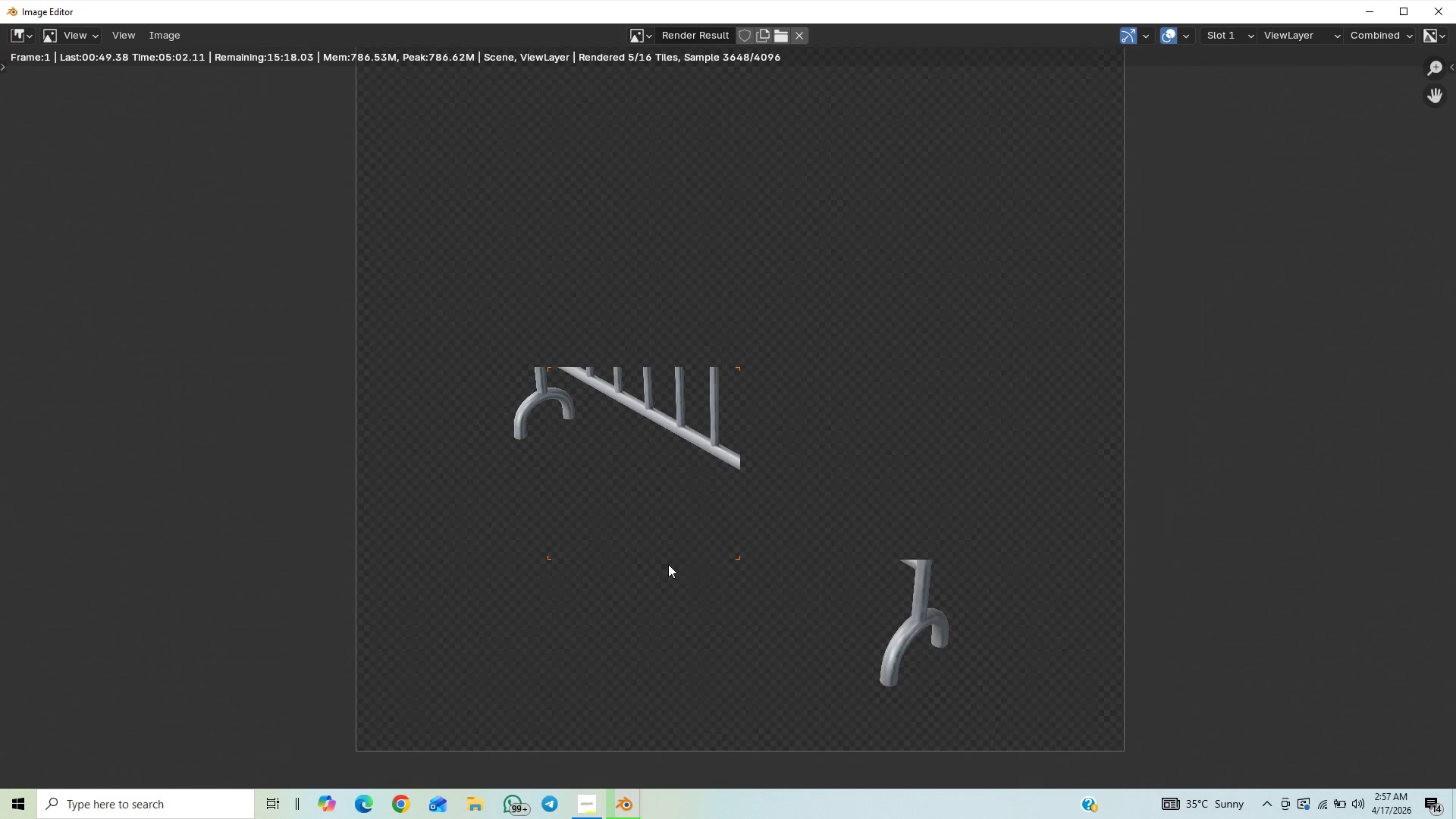 
scroll: coordinate [673, 697], scroll_direction: up, amount: 3.0
 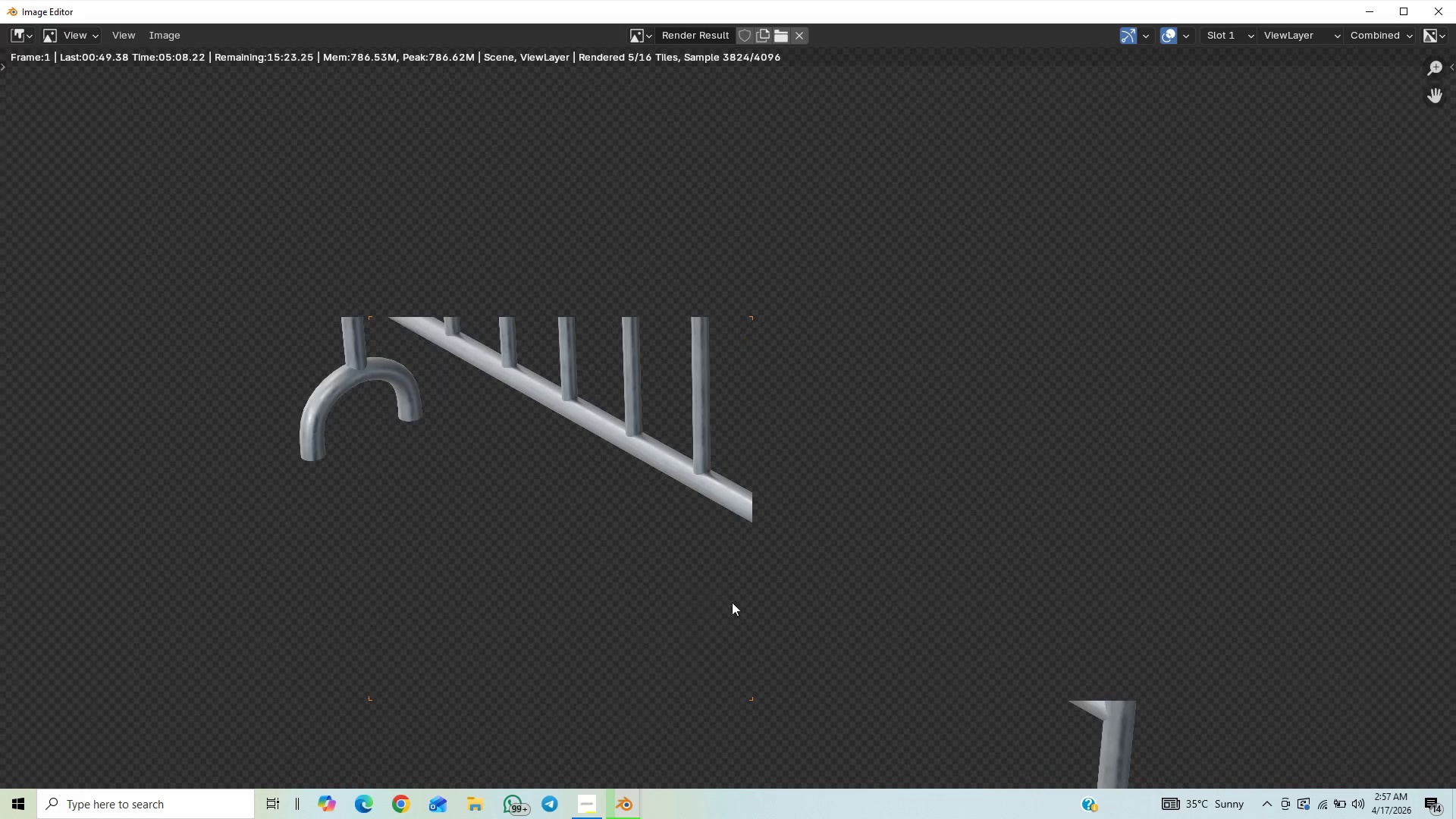 
scroll: coordinate [784, 660], scroll_direction: down, amount: 20.0
 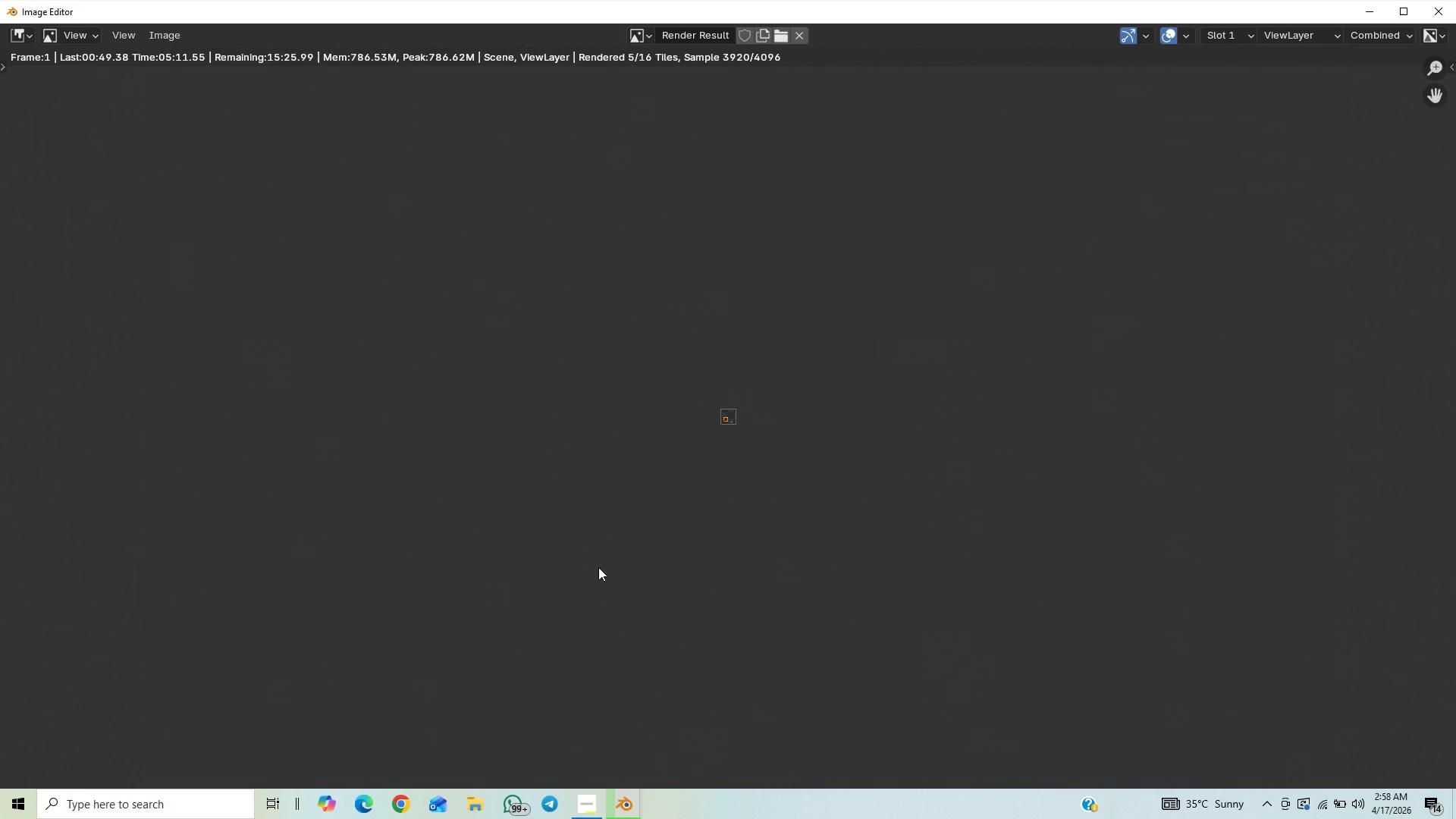 
scroll: coordinate [525, 459], scroll_direction: up, amount: 21.0
 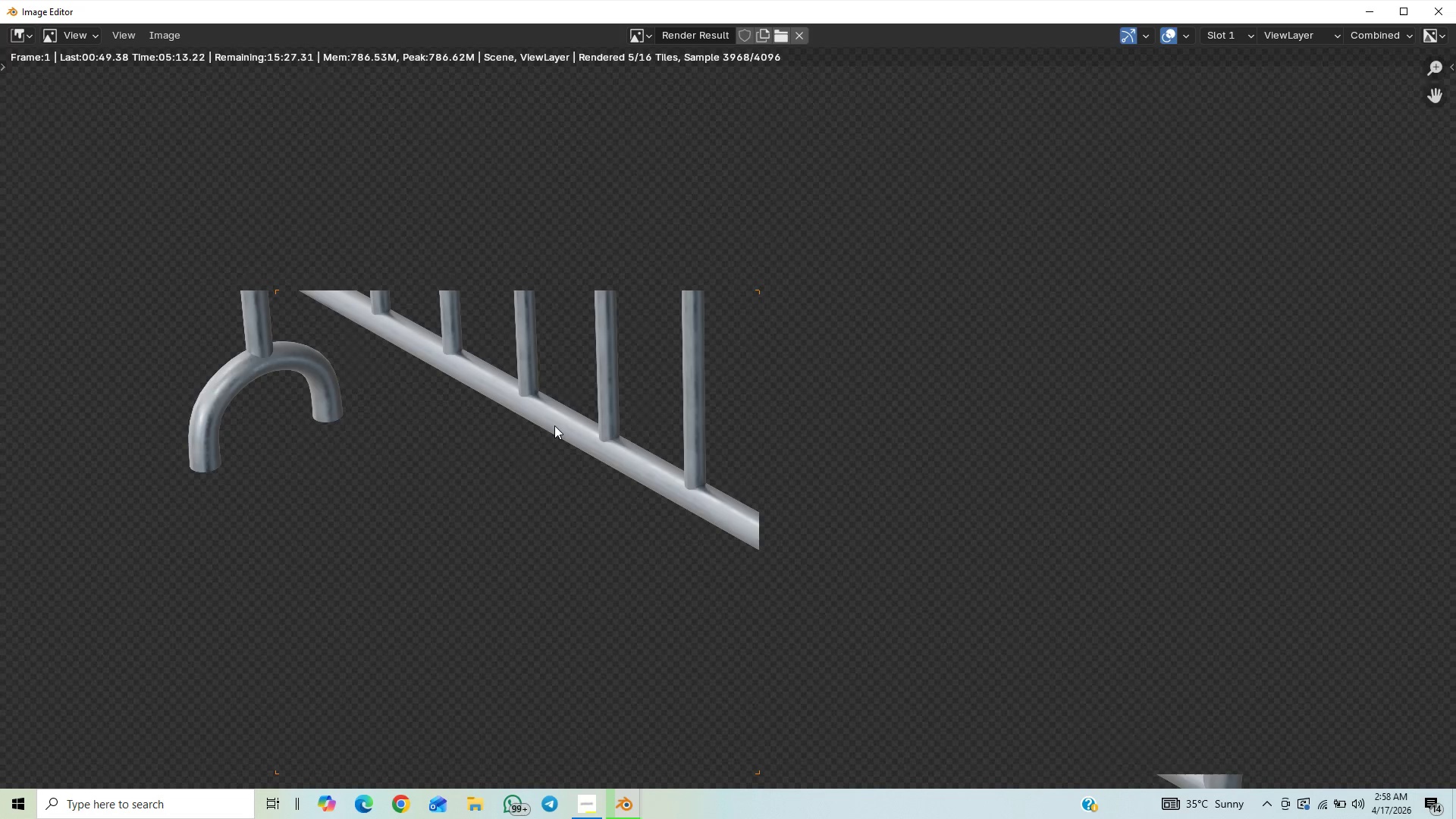 
scroll: coordinate [516, 439], scroll_direction: down, amount: 19.0
 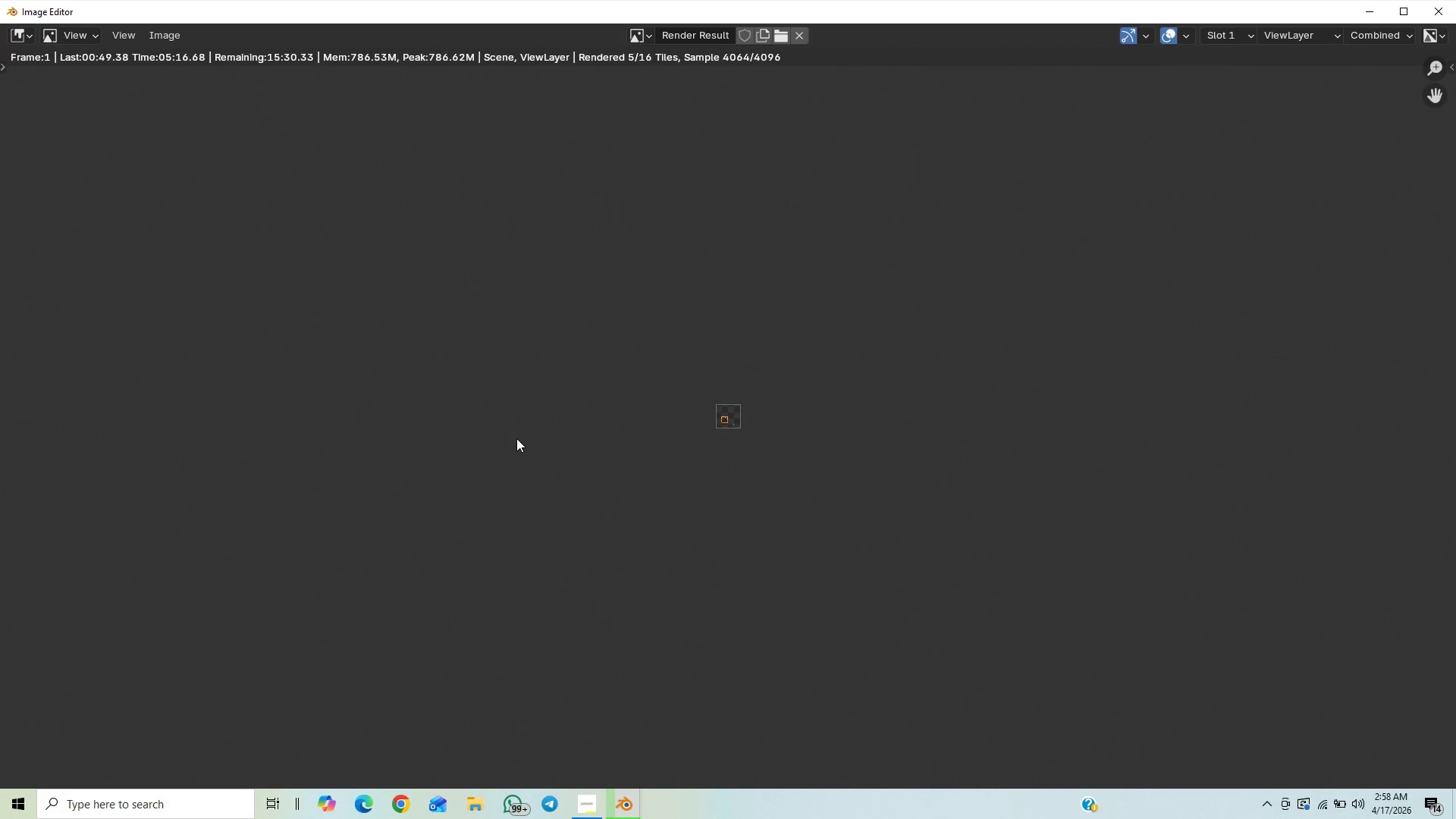 
scroll: coordinate [563, 597], scroll_direction: up, amount: 26.0
 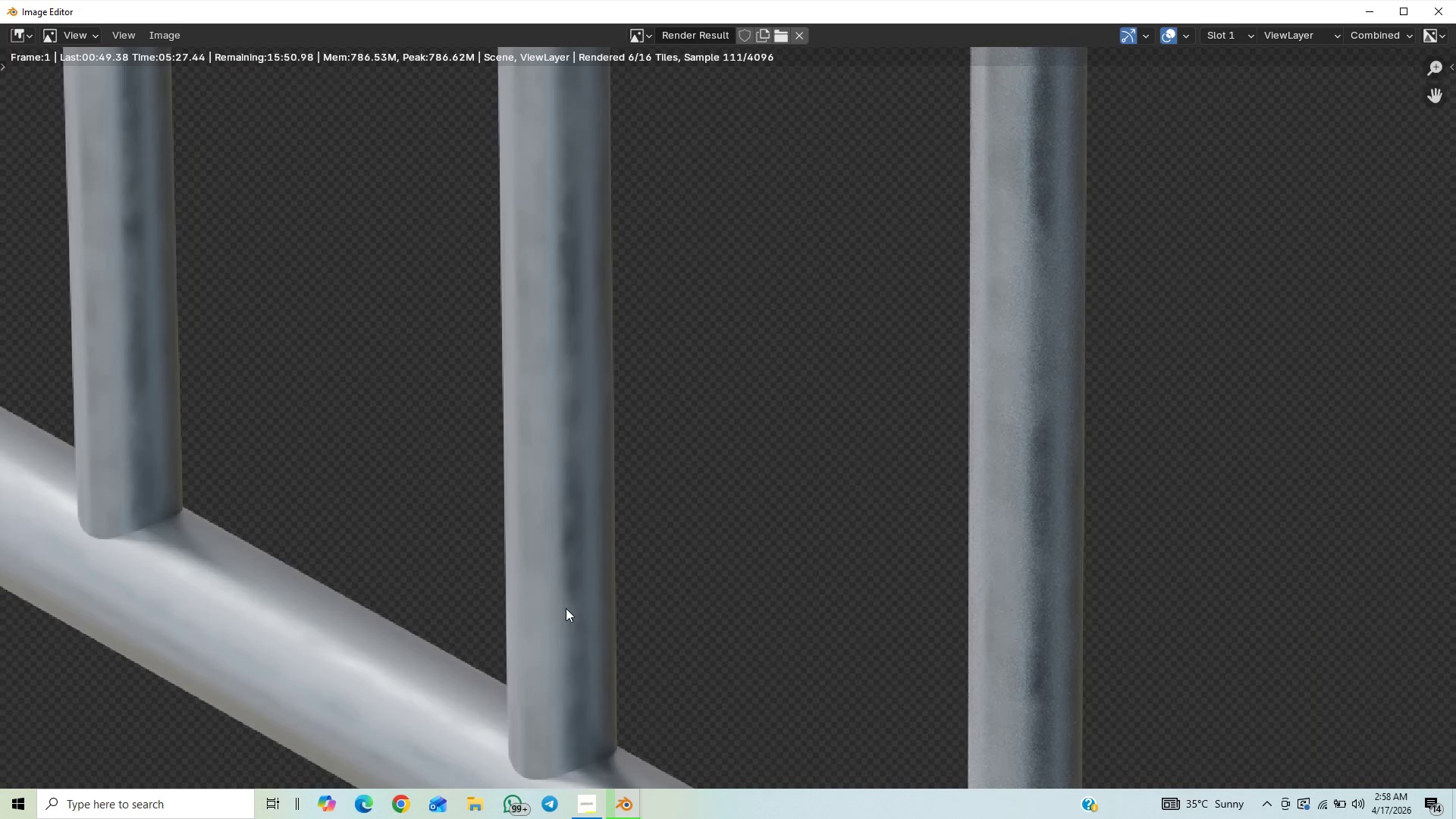 
scroll: coordinate [551, 586], scroll_direction: down, amount: 2.0
 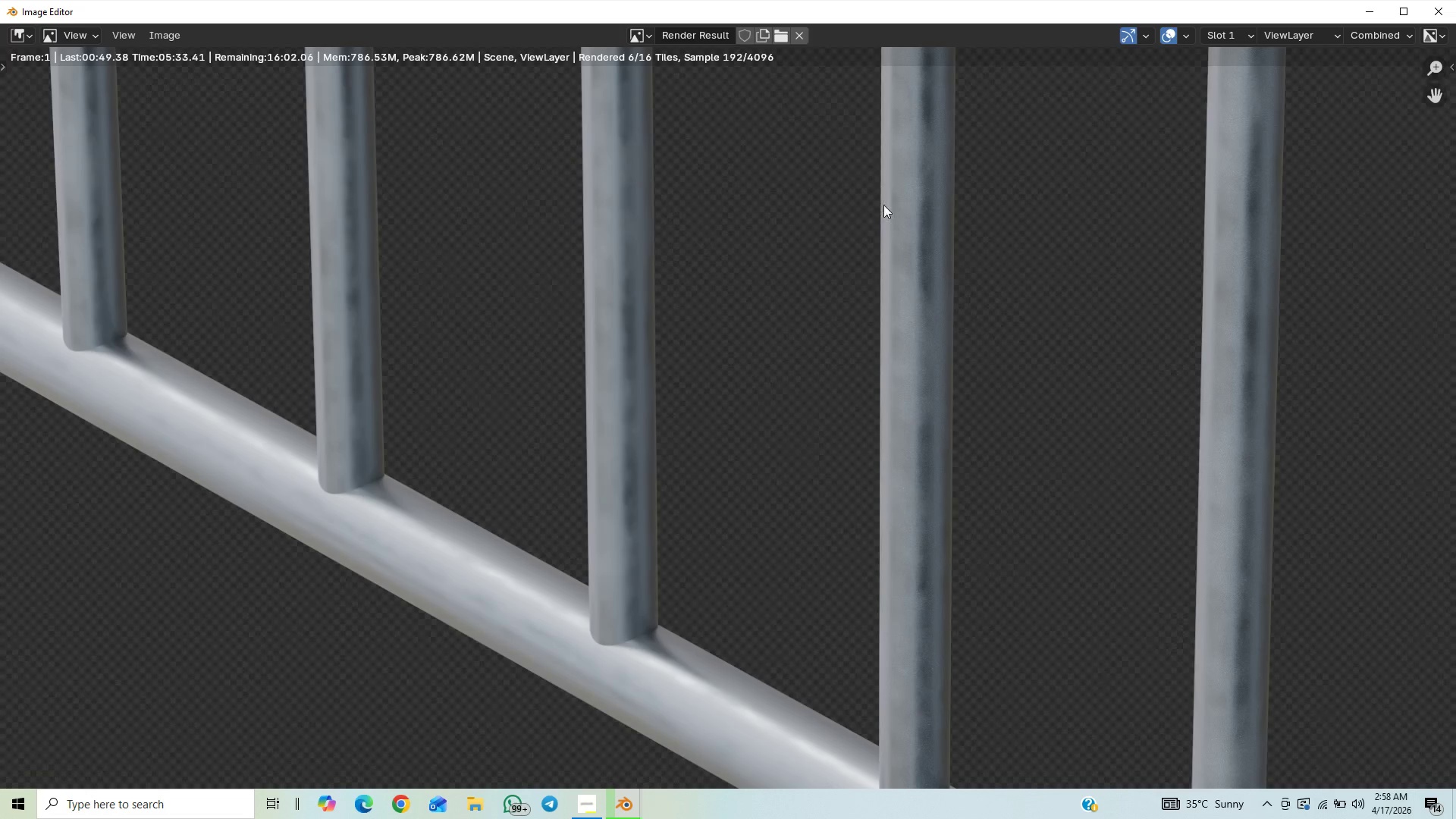 
scroll: coordinate [883, 205], scroll_direction: up, amount: 4.0
 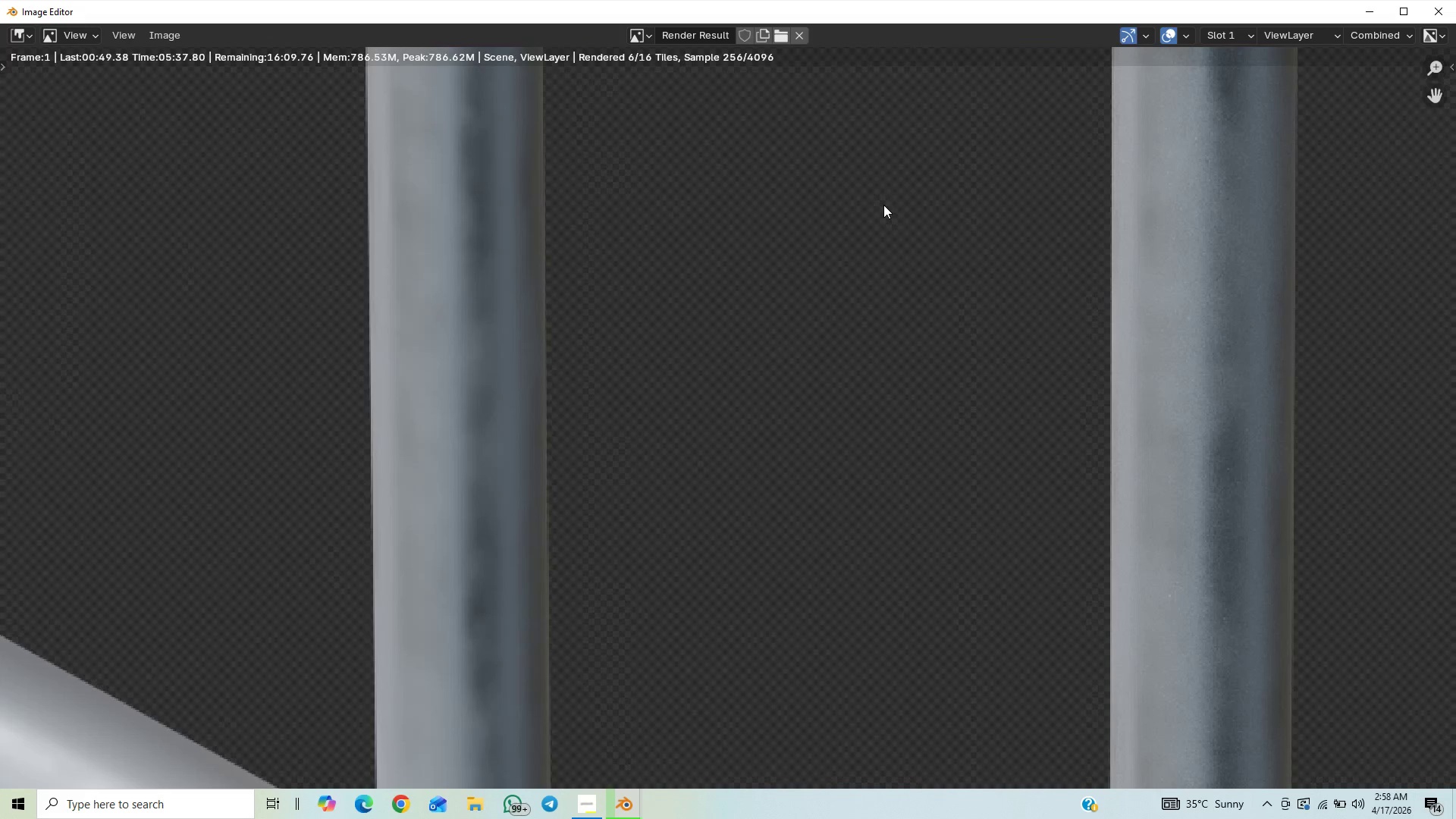 
scroll: coordinate [883, 205], scroll_direction: down, amount: 14.0
 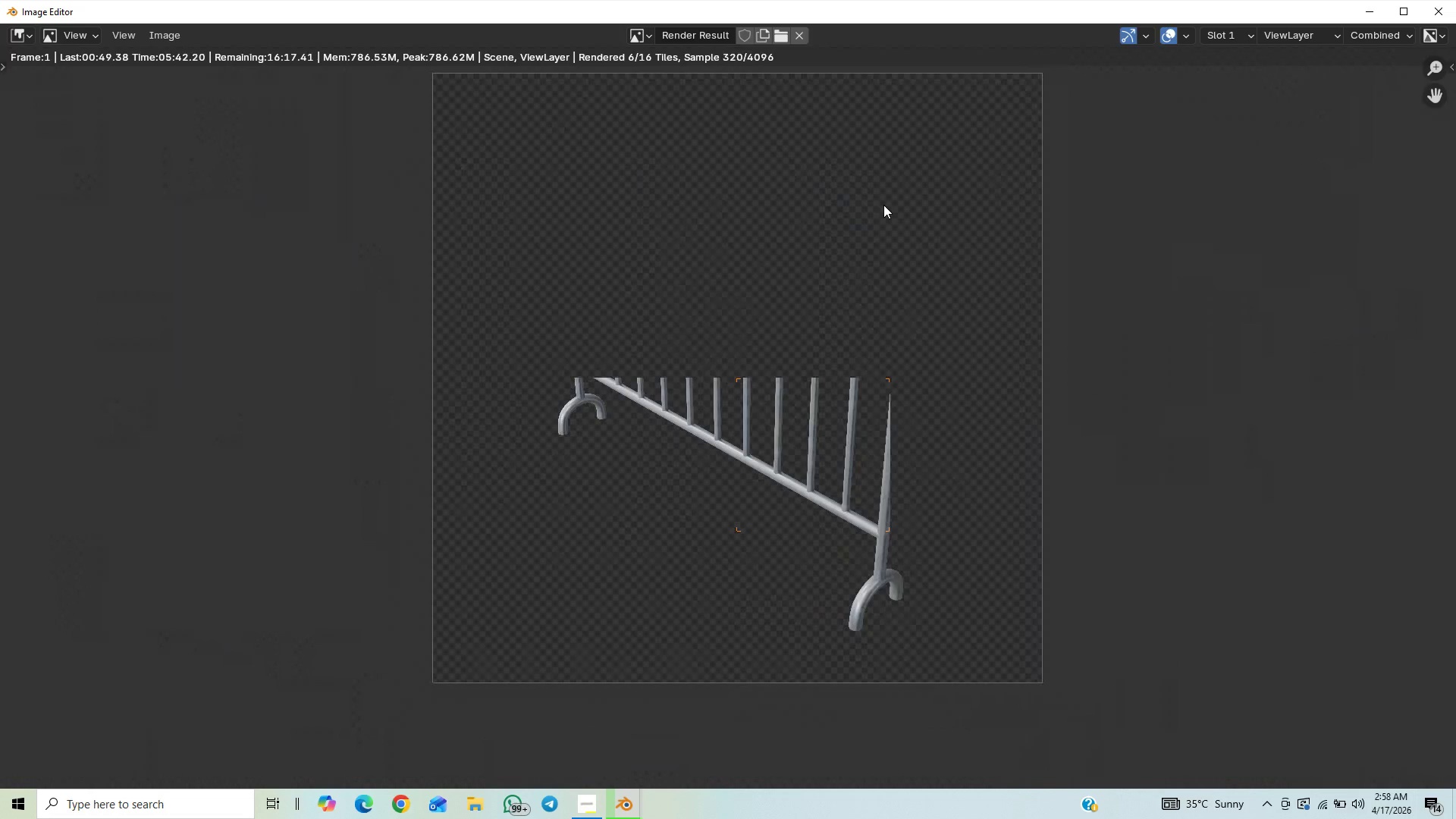 
scroll: coordinate [883, 205], scroll_direction: up, amount: 4.0
 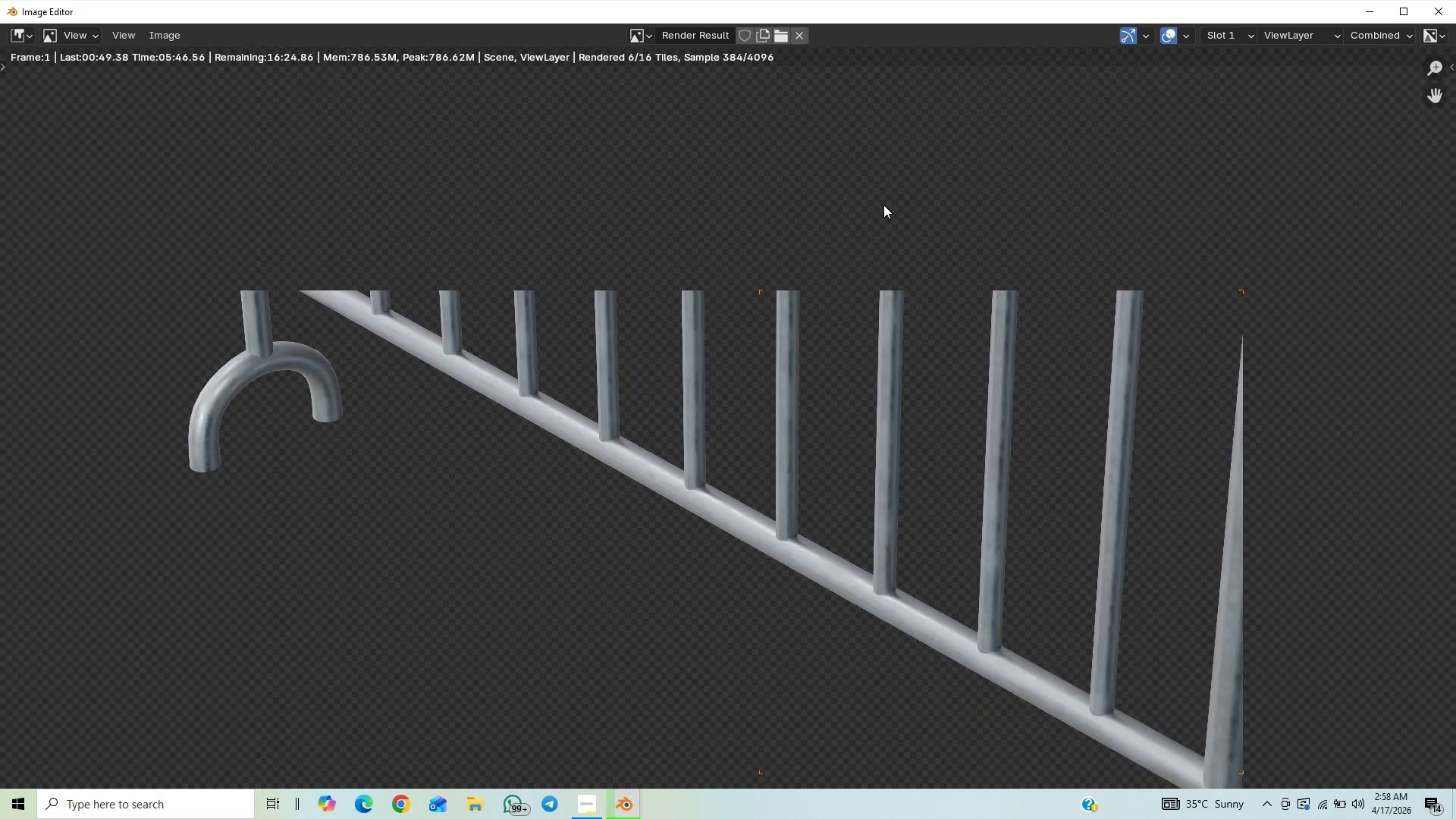 
scroll: coordinate [883, 205], scroll_direction: down, amount: 5.0
 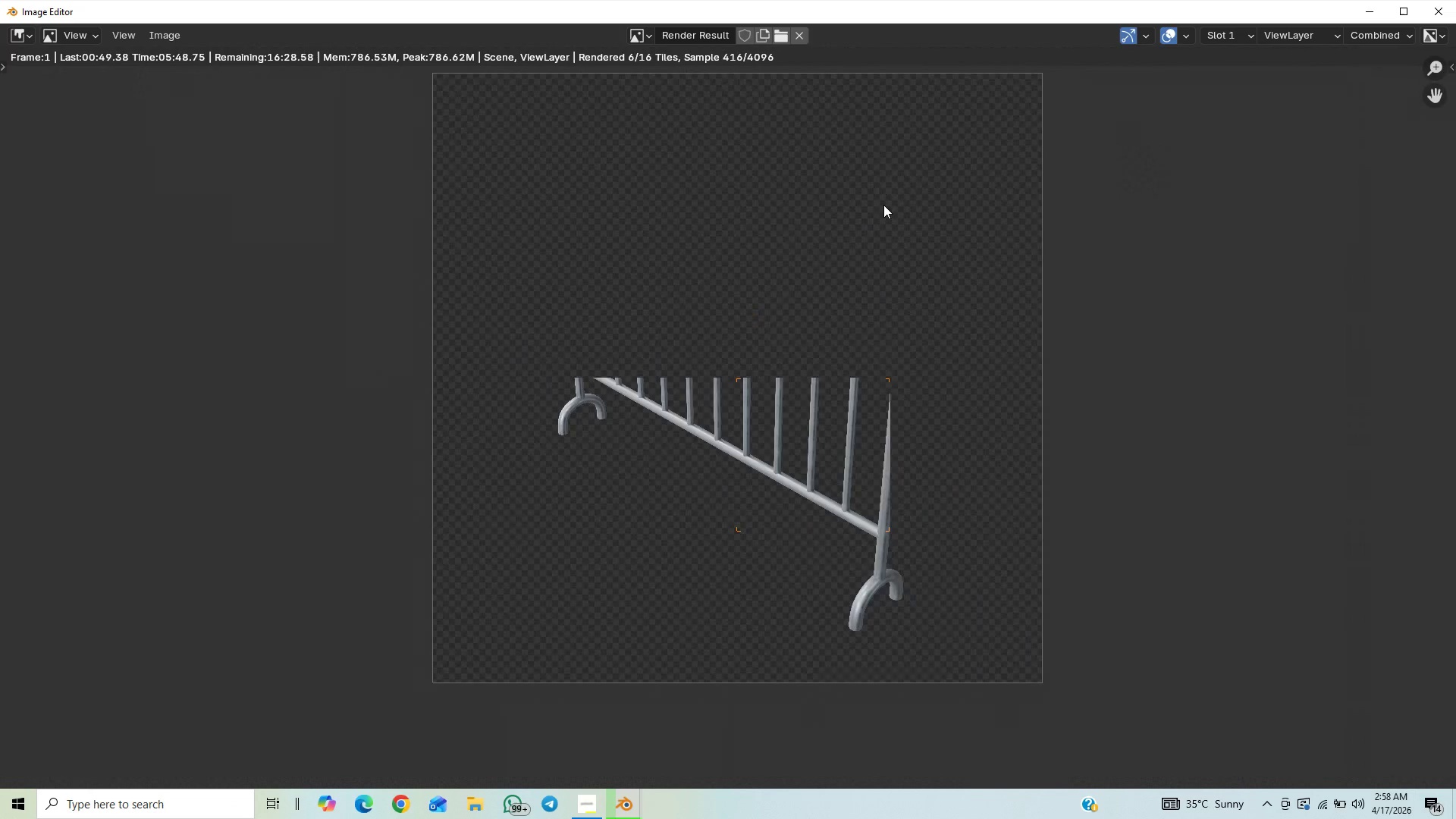 
scroll: coordinate [883, 205], scroll_direction: up, amount: 1.0
 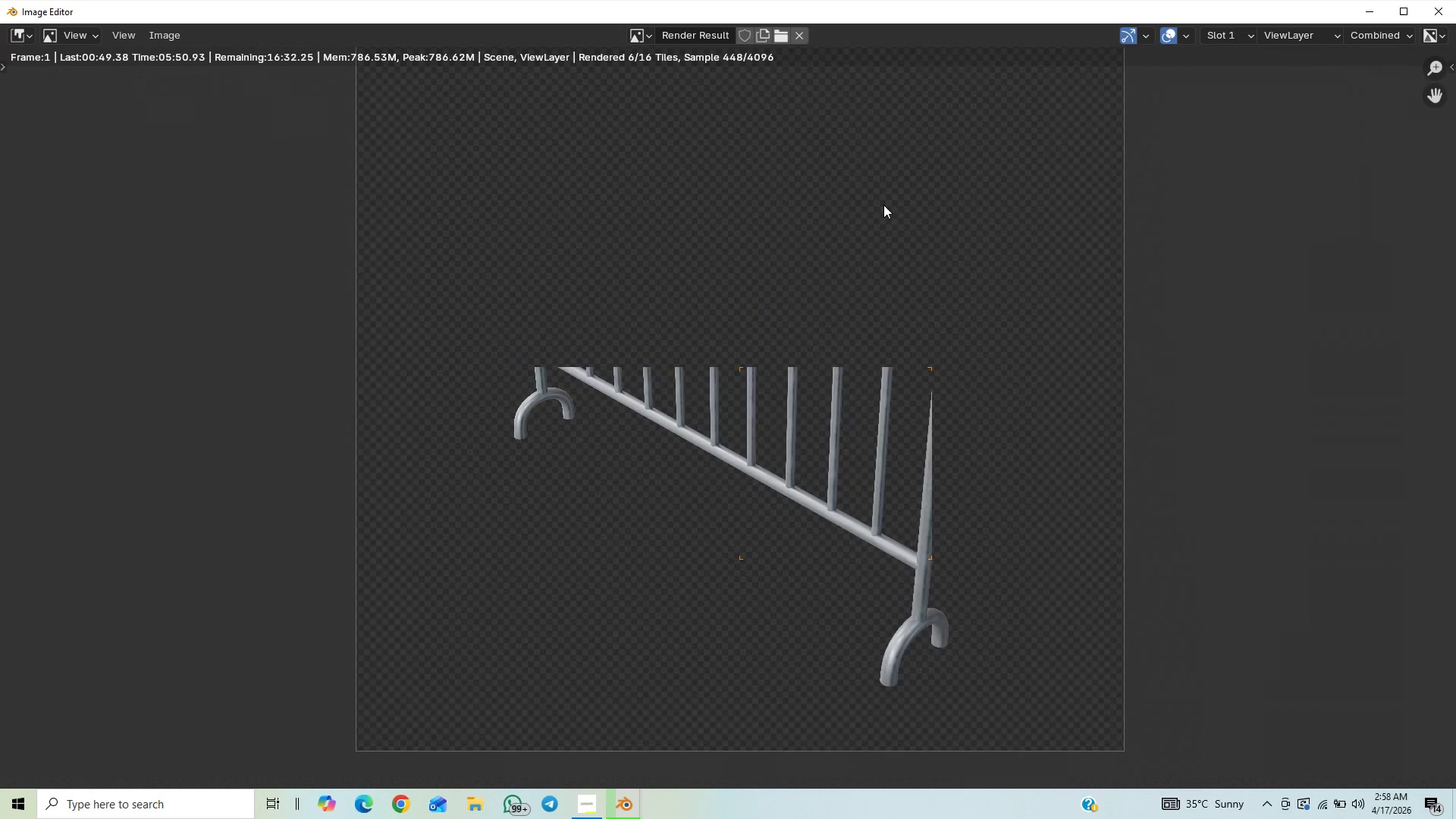 
scroll: coordinate [883, 205], scroll_direction: down, amount: 18.0
 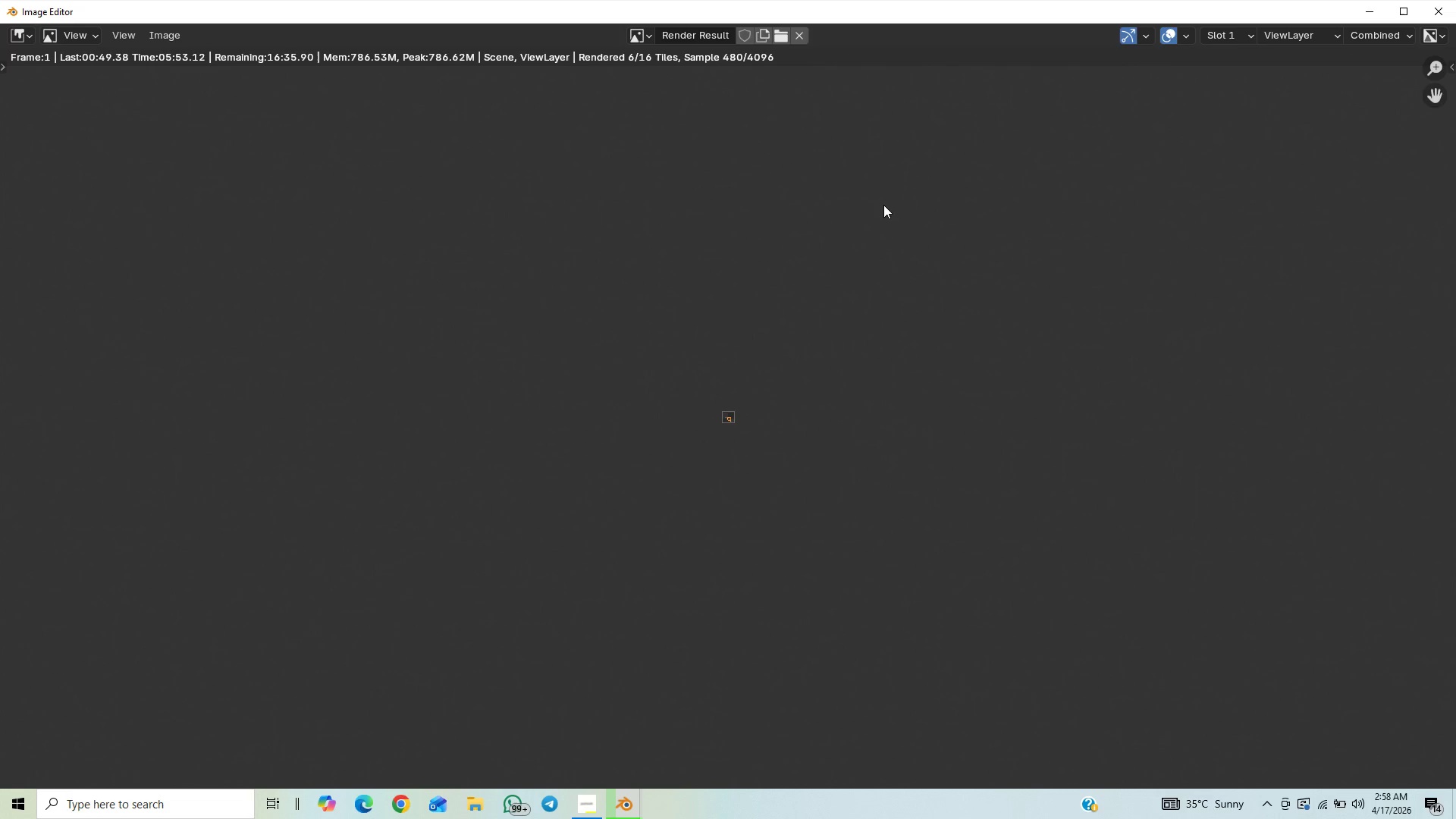 
scroll: coordinate [883, 205], scroll_direction: up, amount: 25.0
 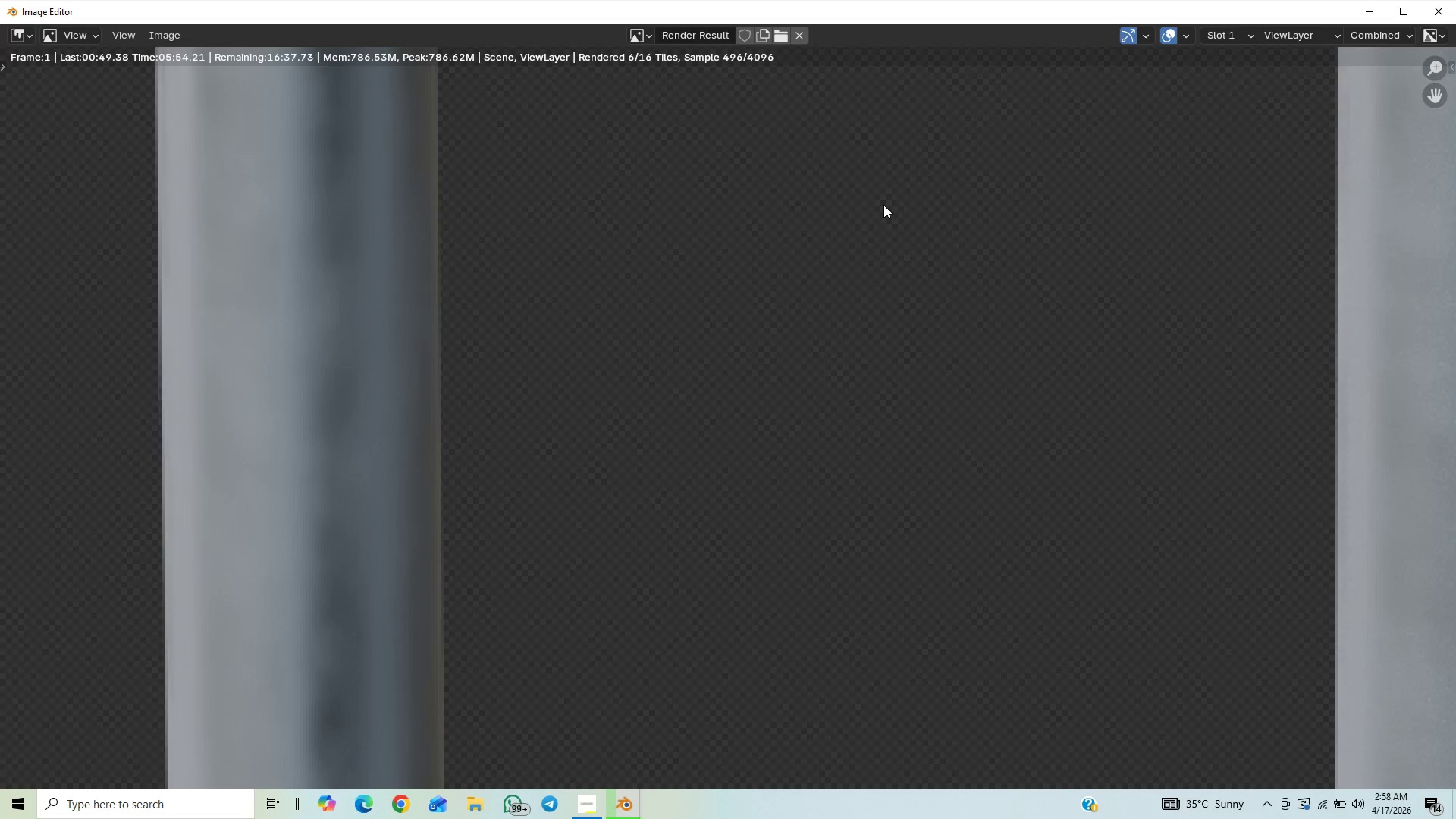 
scroll: coordinate [883, 205], scroll_direction: down, amount: 14.0
 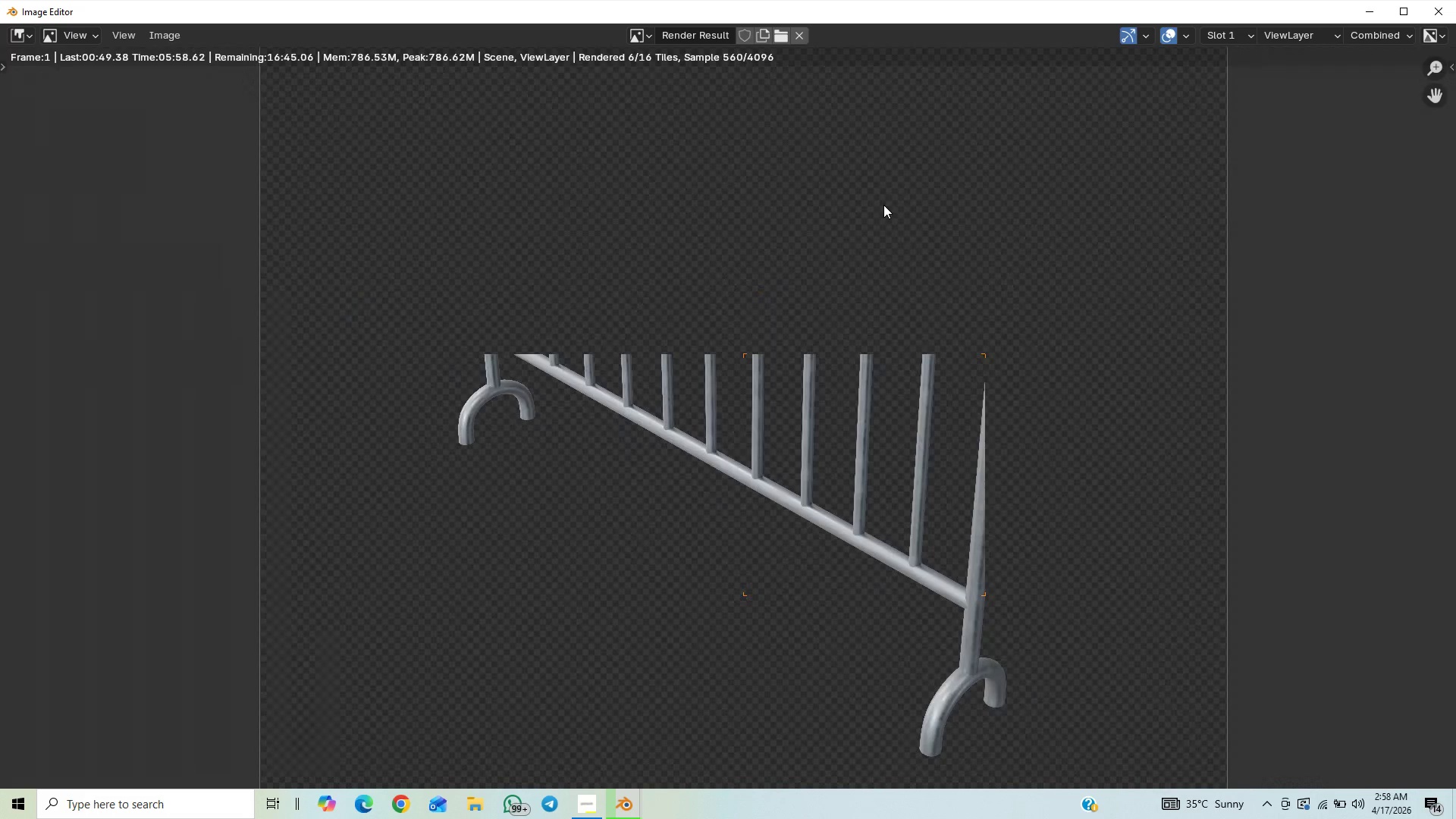 
scroll: coordinate [883, 205], scroll_direction: up, amount: 6.0
 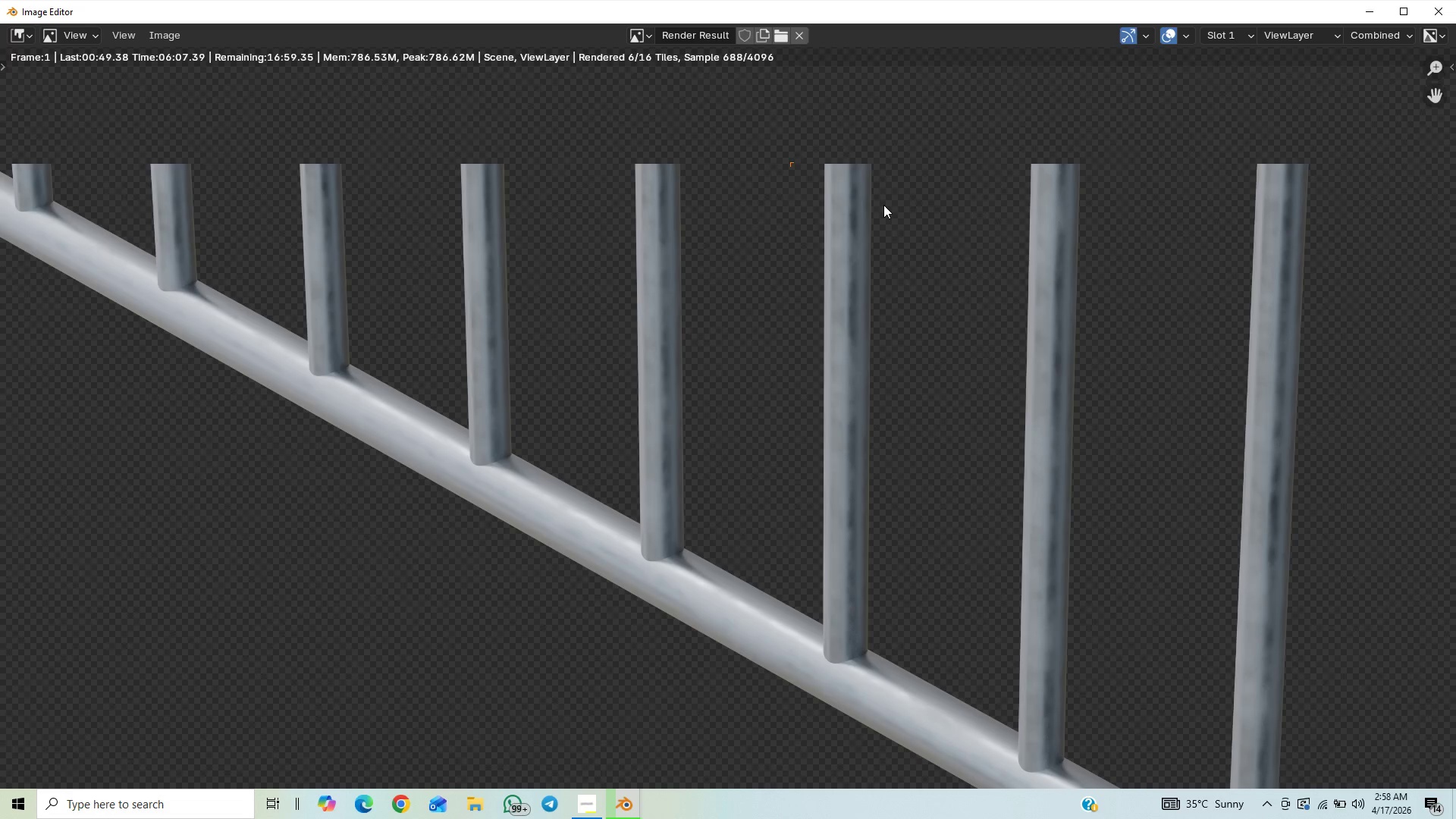 
wait(5.09)
 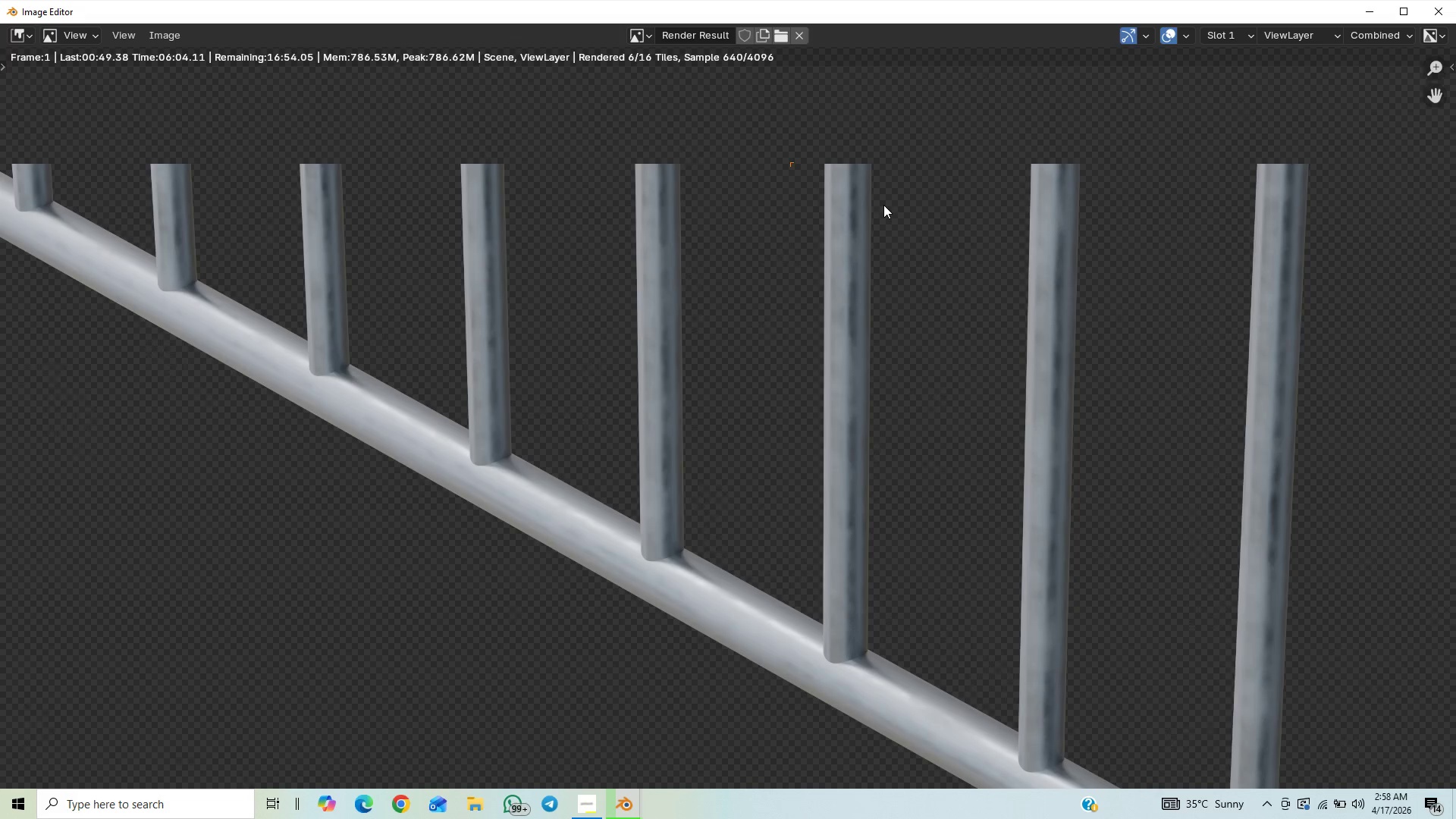 
scroll: coordinate [883, 205], scroll_direction: down, amount: 2.0
 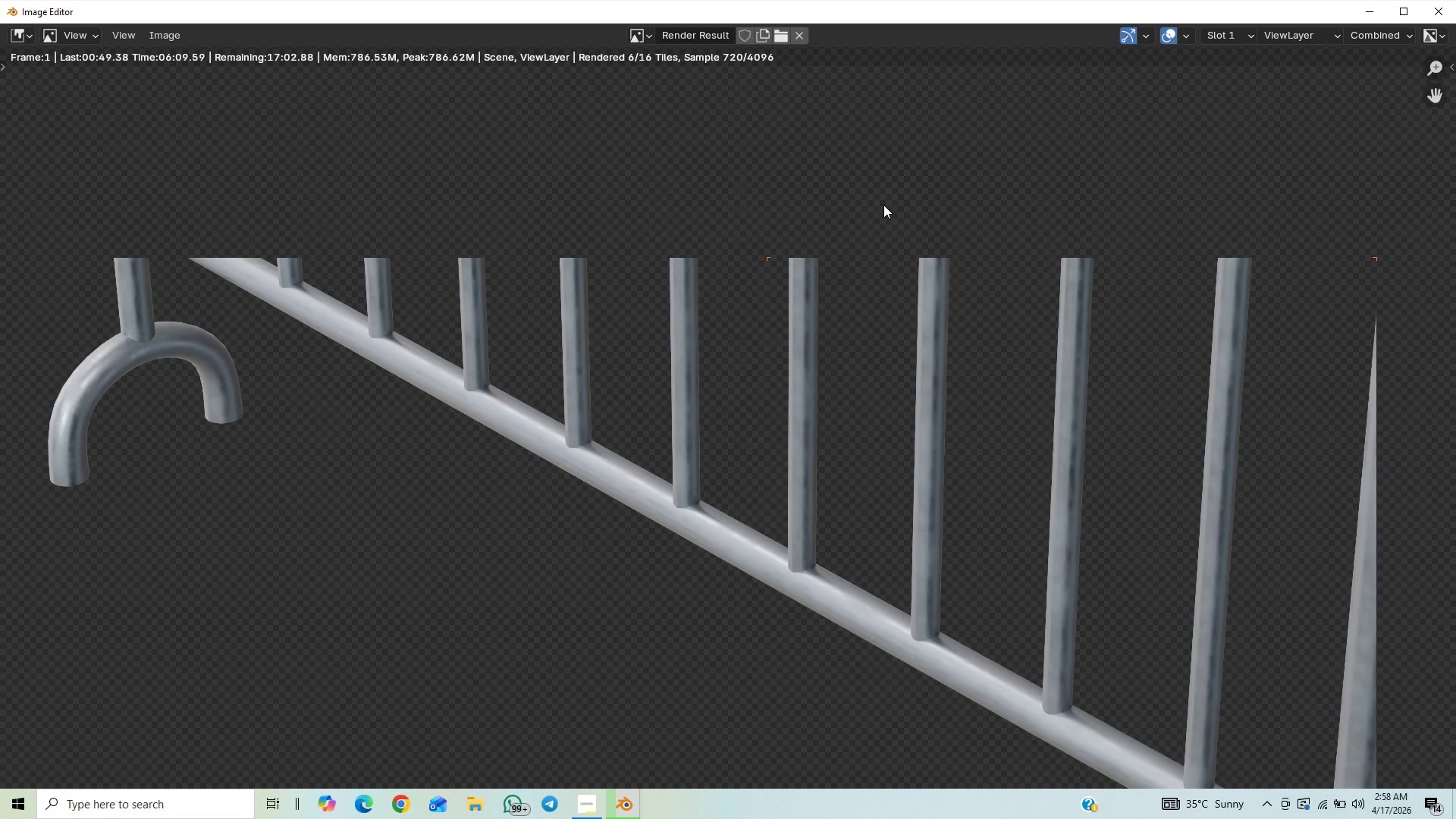 
scroll: coordinate [883, 205], scroll_direction: up, amount: 1.0
 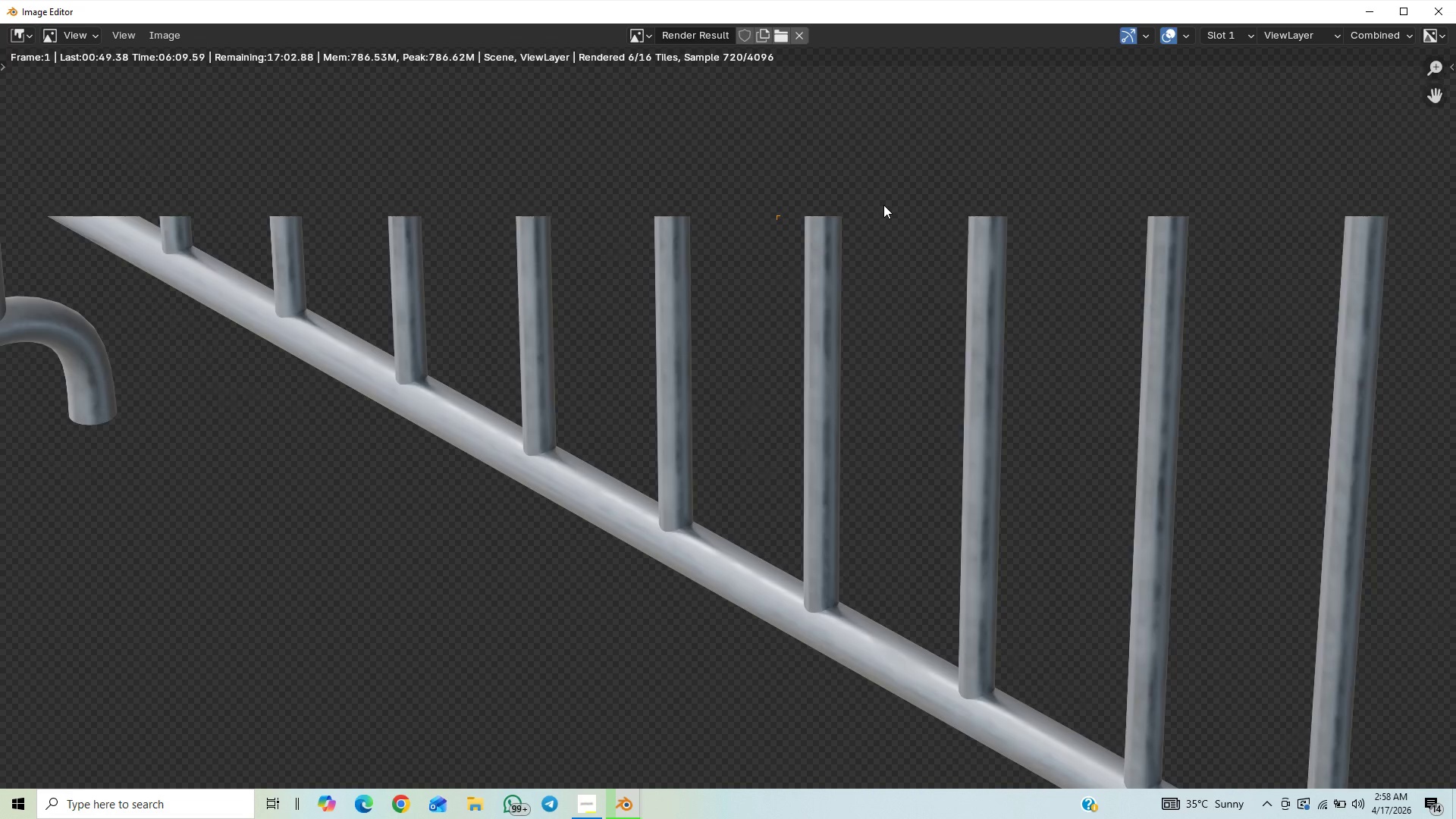 
scroll: coordinate [526, 428], scroll_direction: down, amount: 6.0
 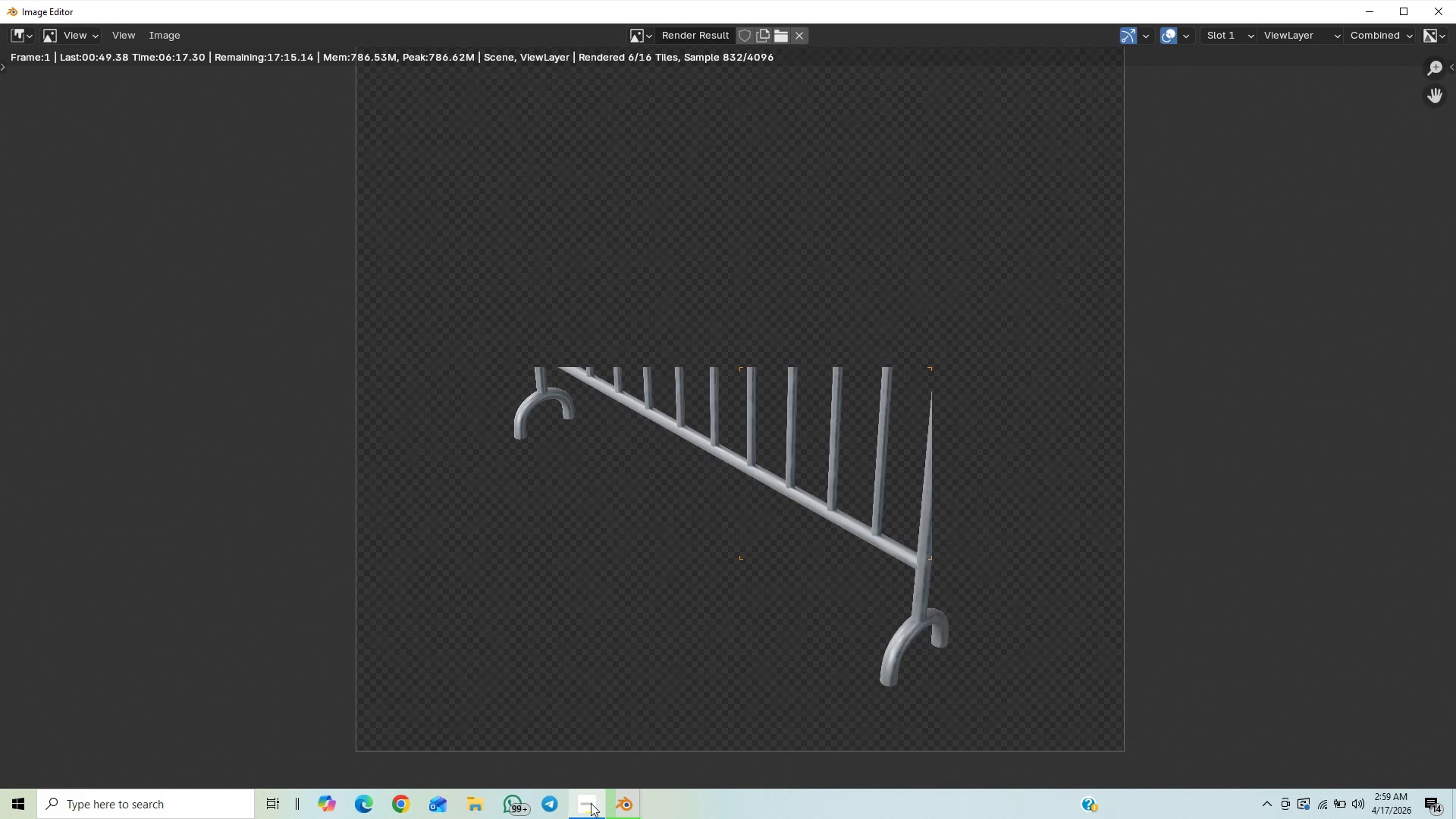 
left_click([589, 805])
 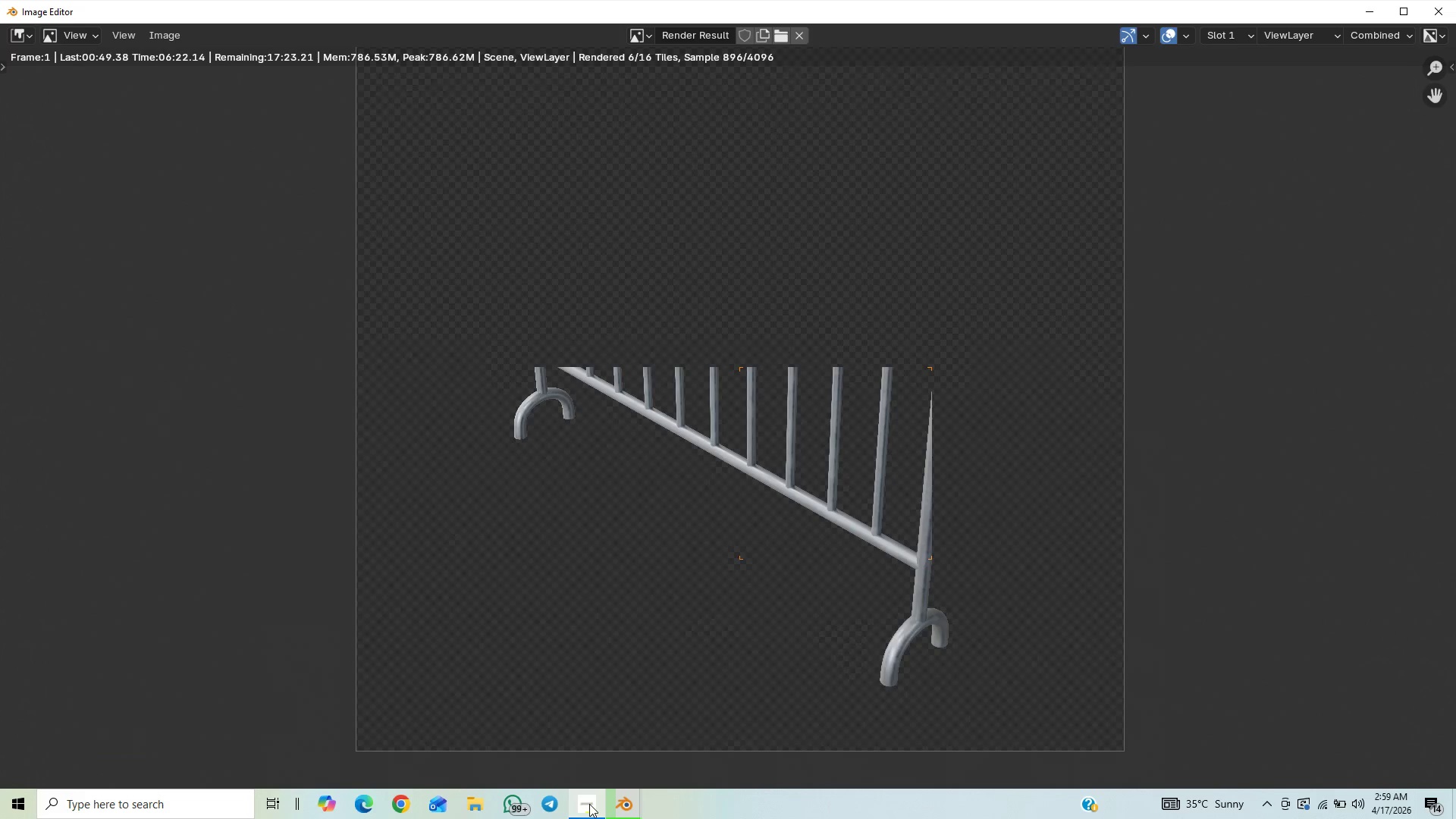 
scroll: coordinate [668, 588], scroll_direction: up, amount: 1.0
 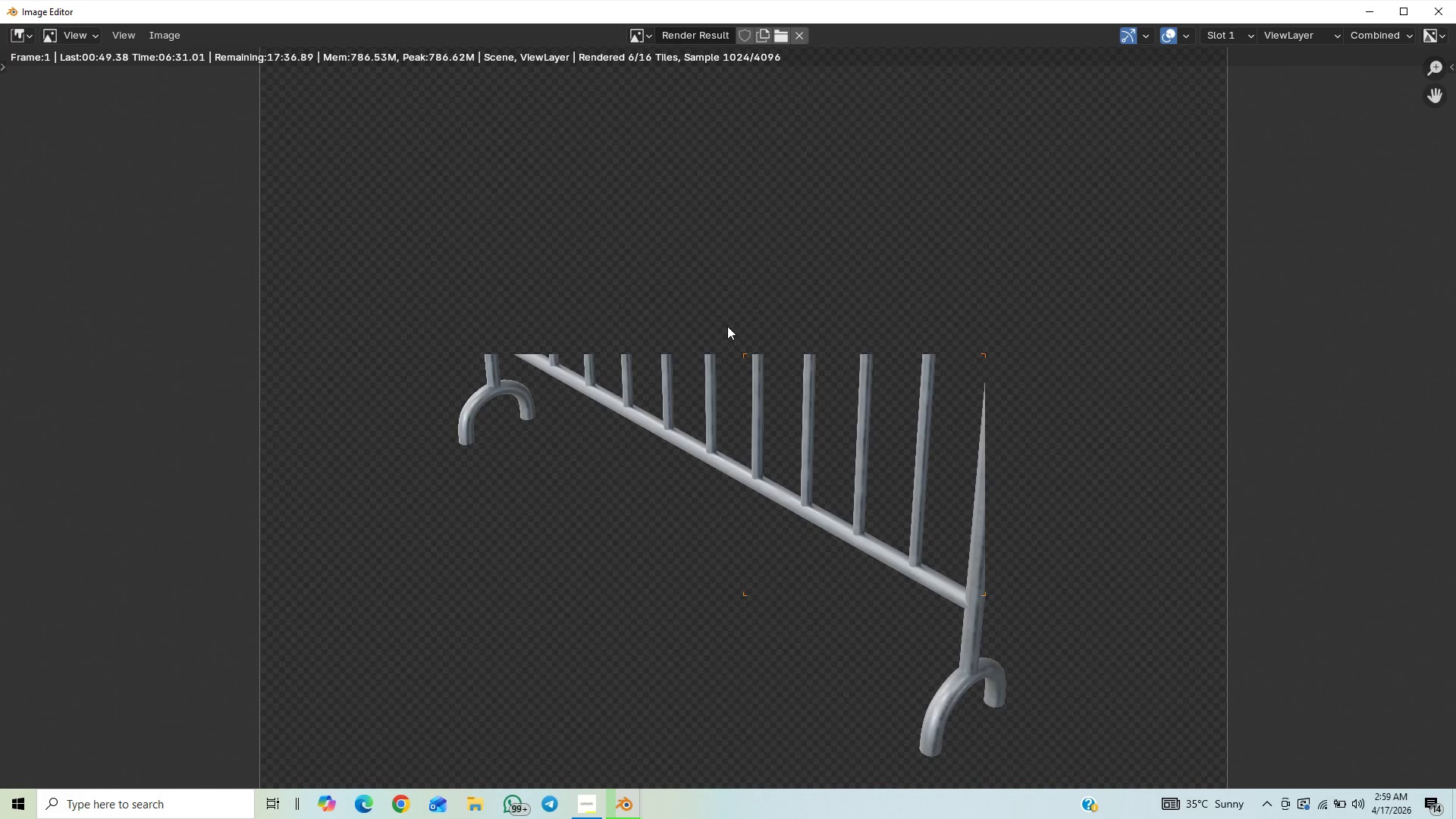 
wait(11.82)
 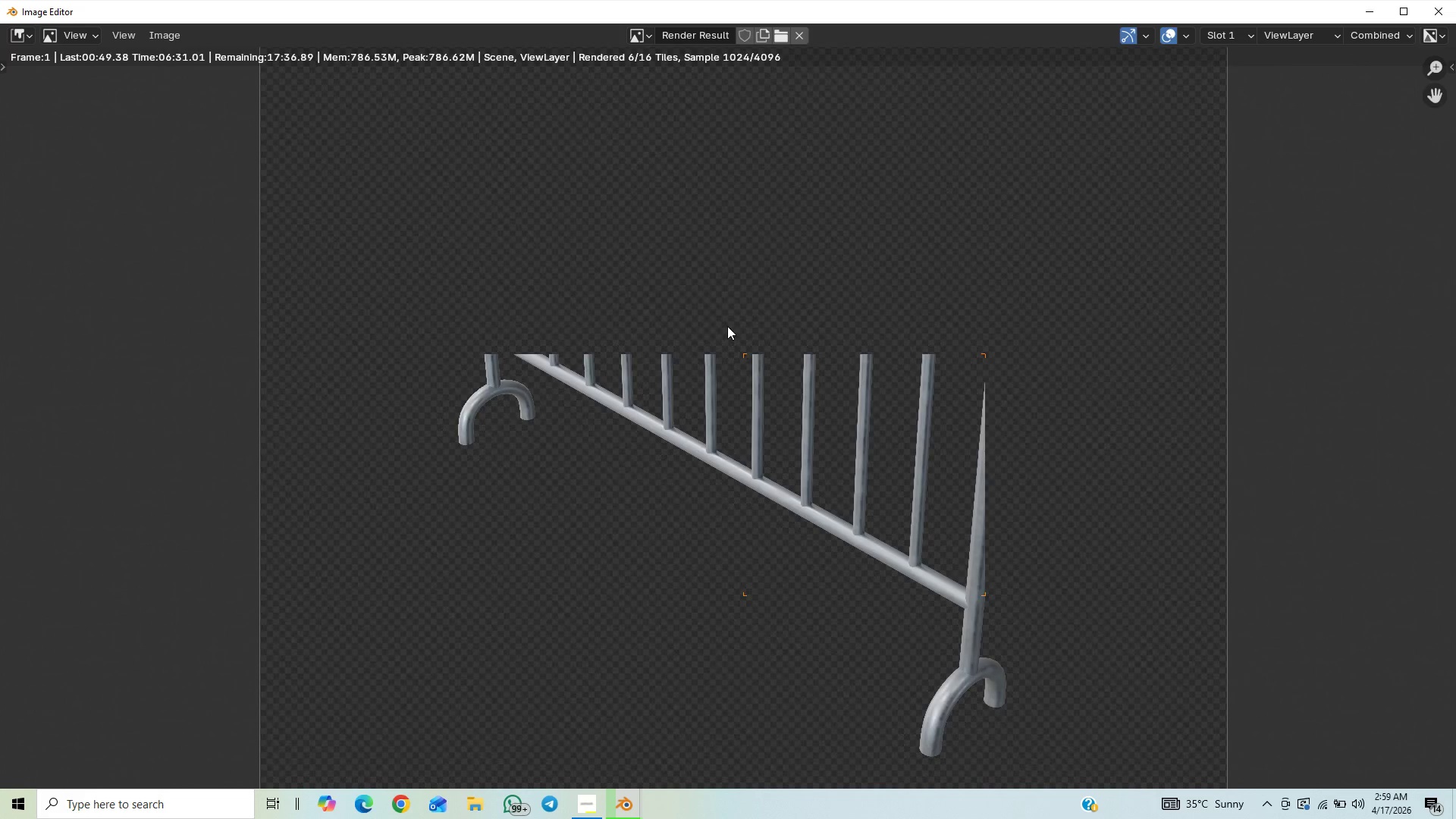 
scroll: coordinate [748, 395], scroll_direction: down, amount: 1.0
 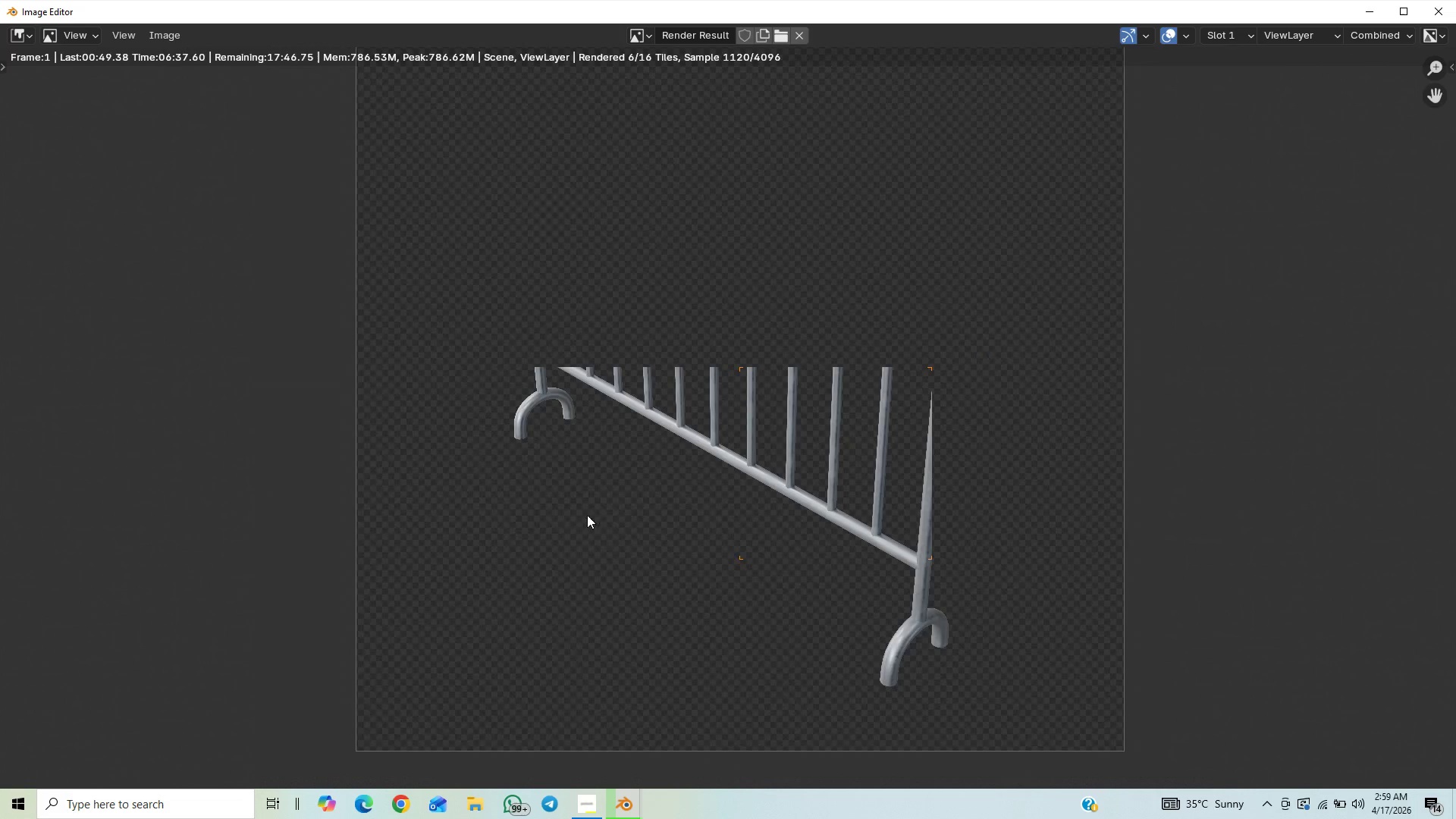 
scroll: coordinate [742, 576], scroll_direction: up, amount: 4.0
 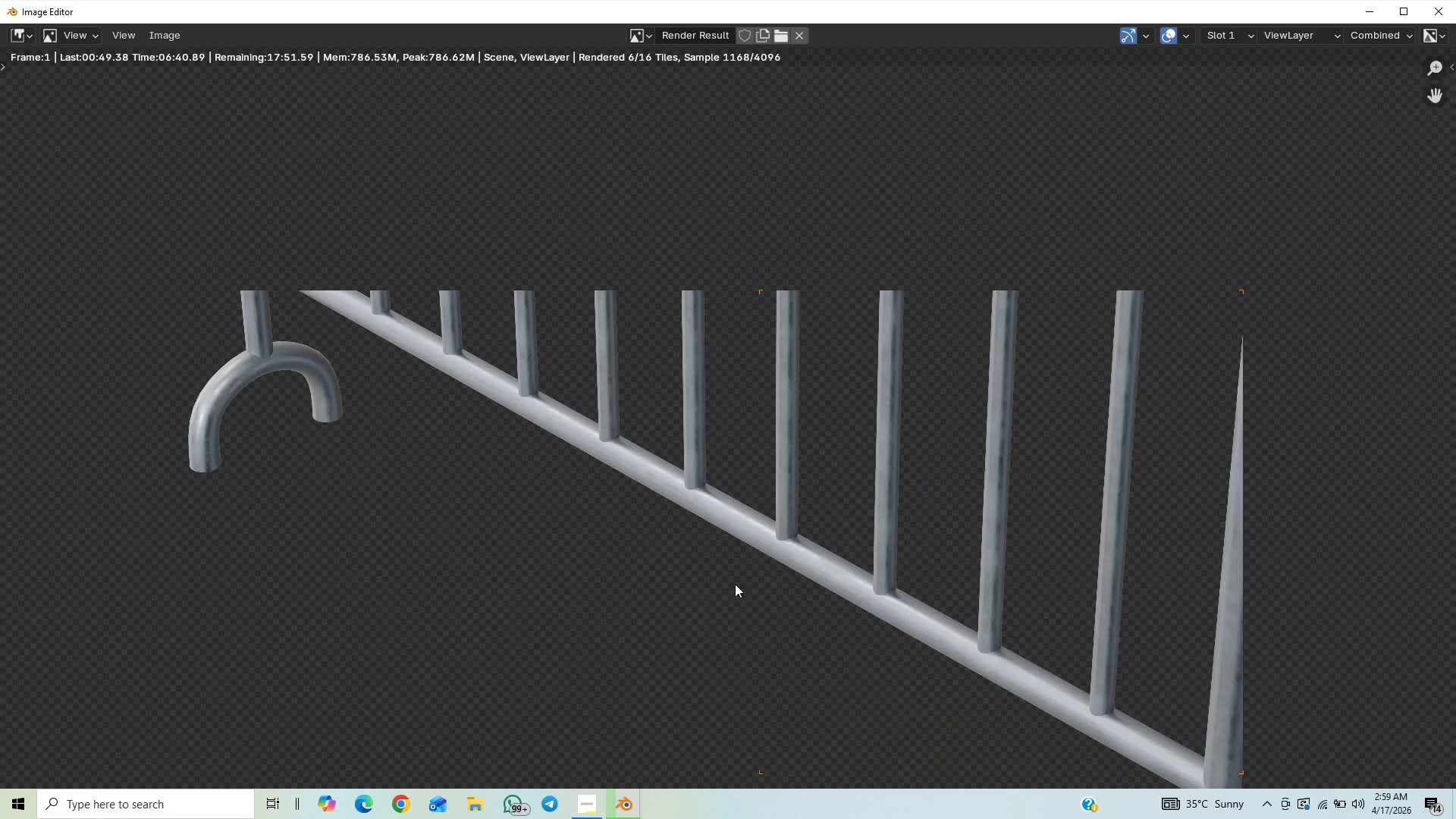 
scroll: coordinate [734, 586], scroll_direction: down, amount: 9.0
 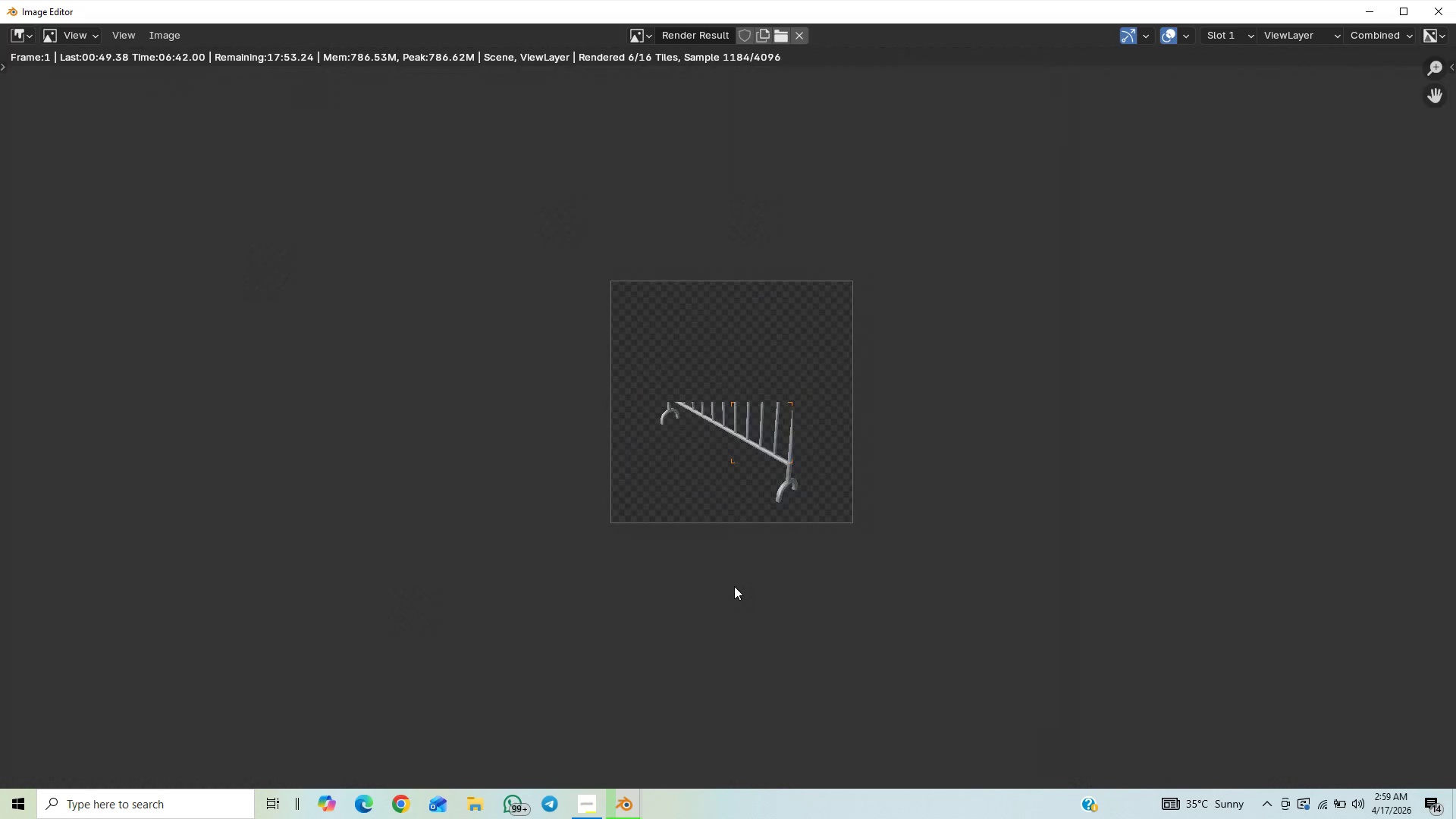 
scroll: coordinate [733, 509], scroll_direction: up, amount: 4.0
 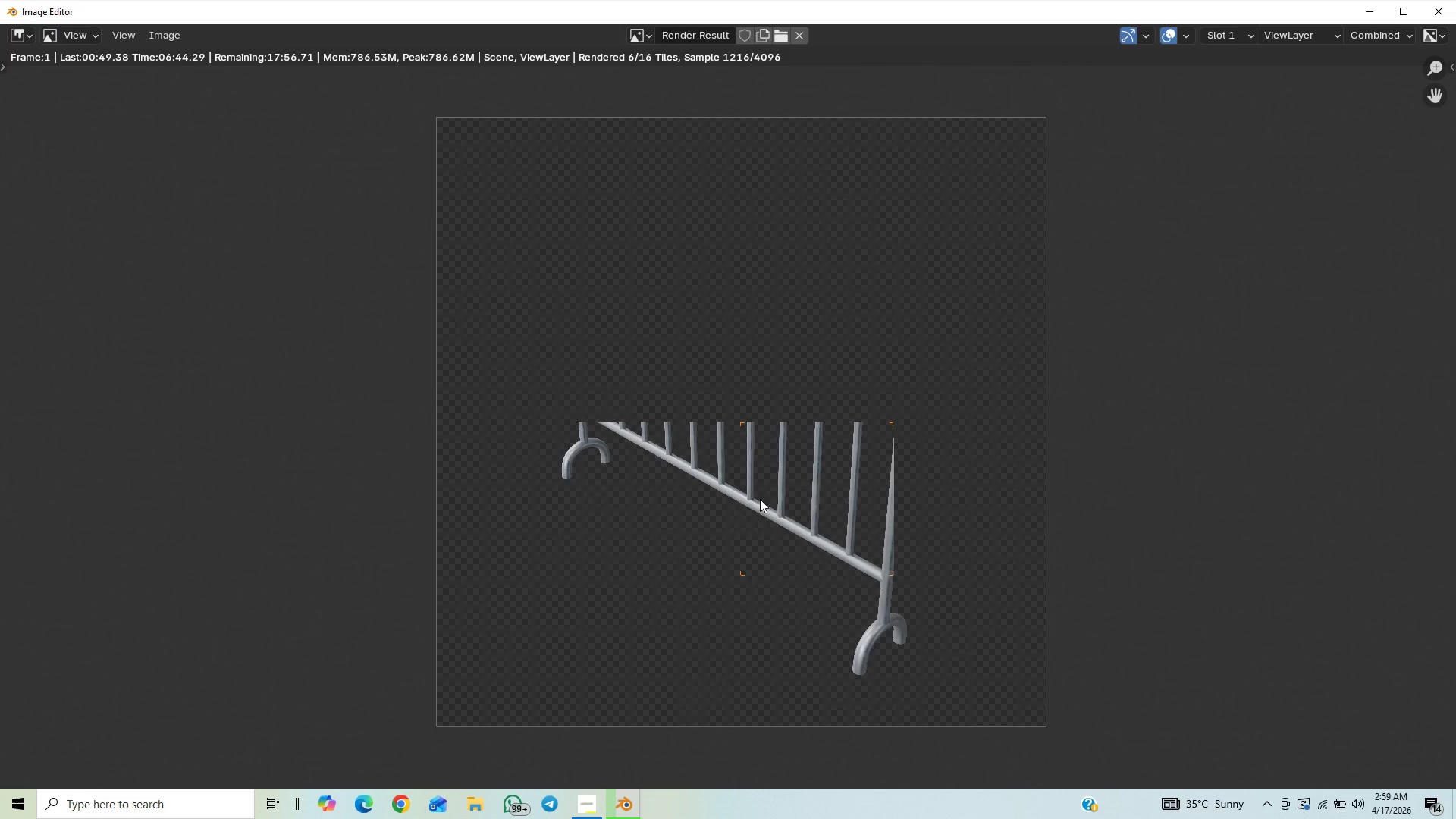 
key(Control+S)
 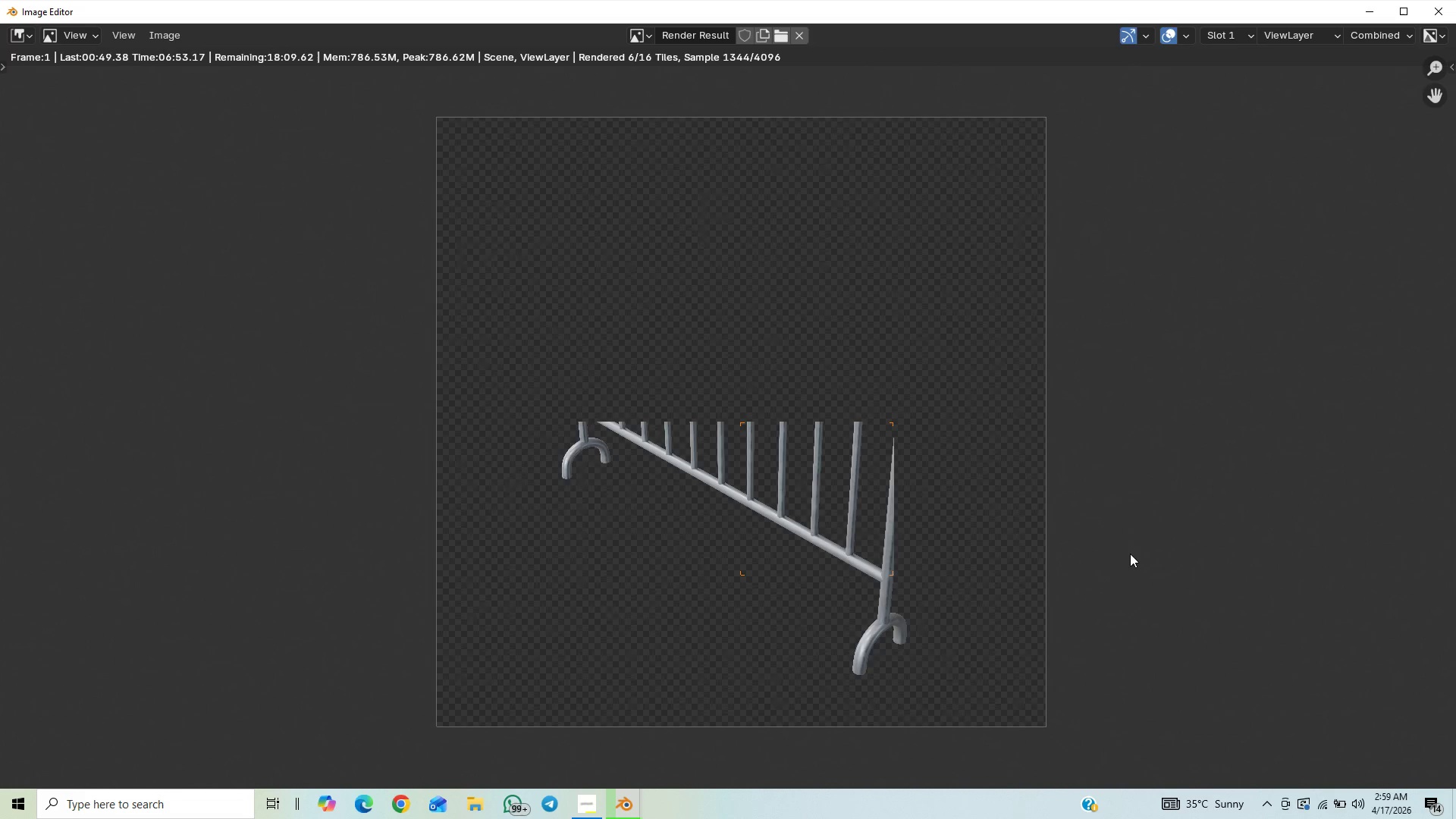 
wait(12.7)
 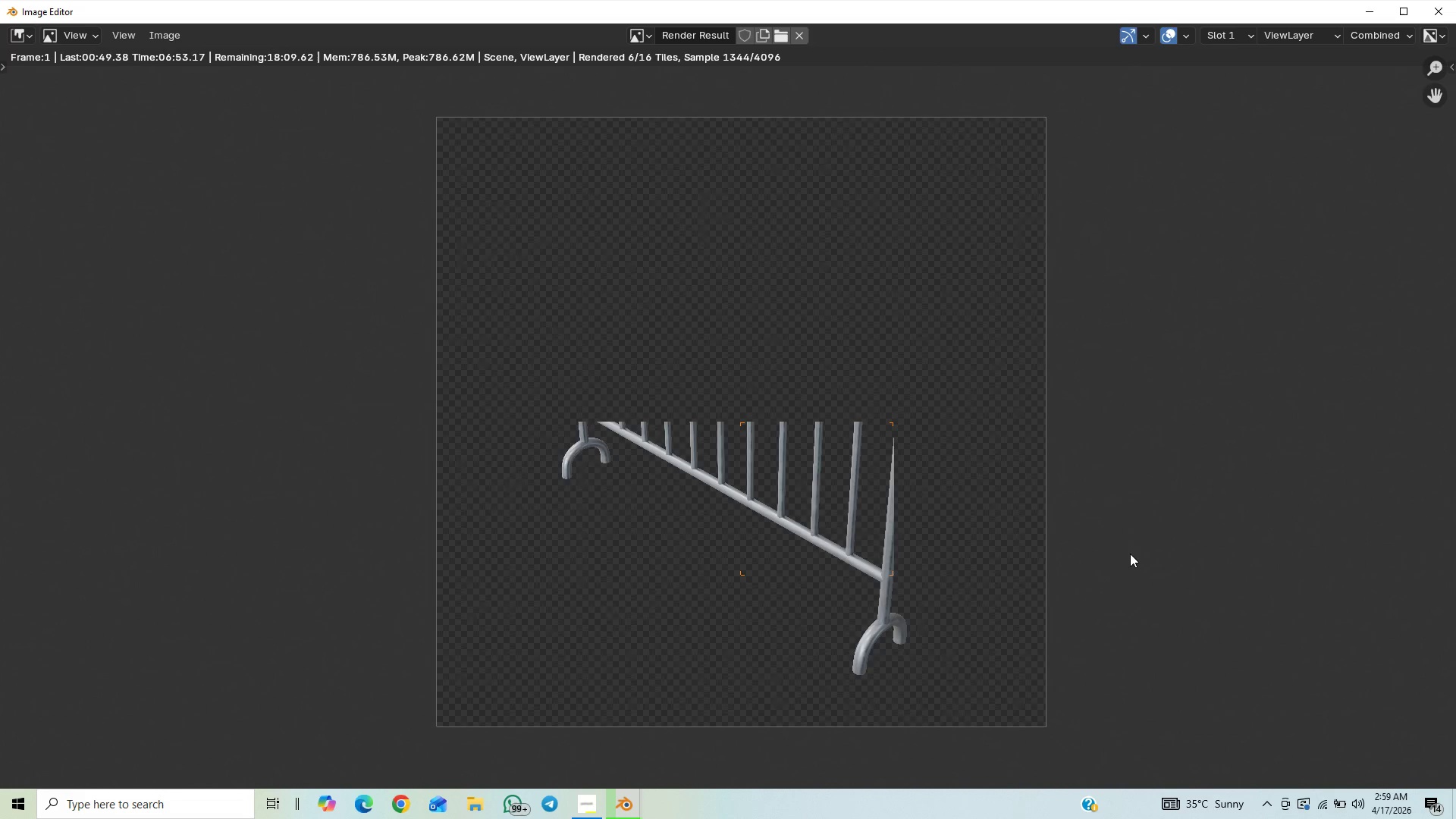 
scroll: coordinate [1038, 631], scroll_direction: down, amount: 7.0
 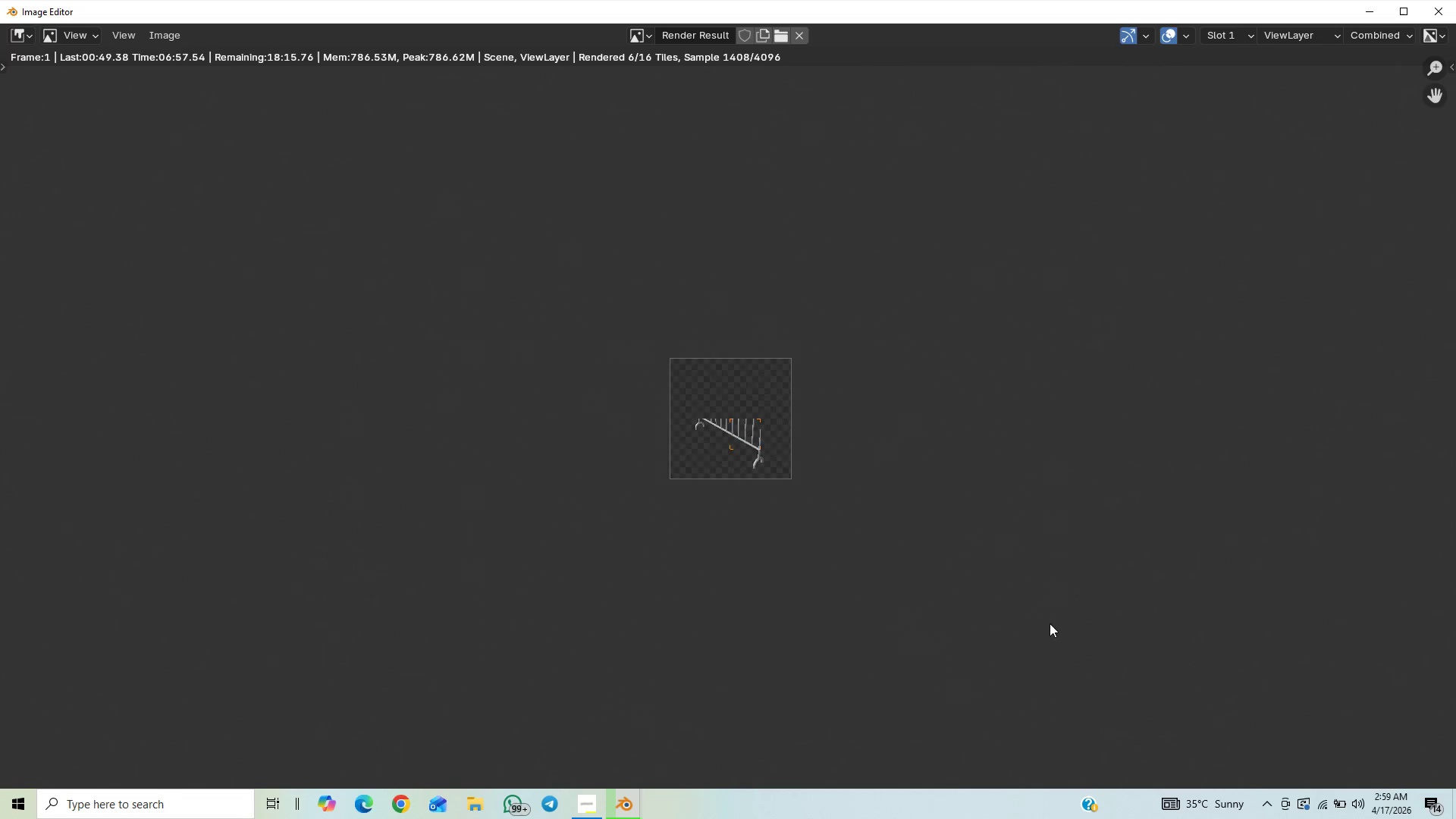 
scroll: coordinate [1125, 525], scroll_direction: up, amount: 21.0
 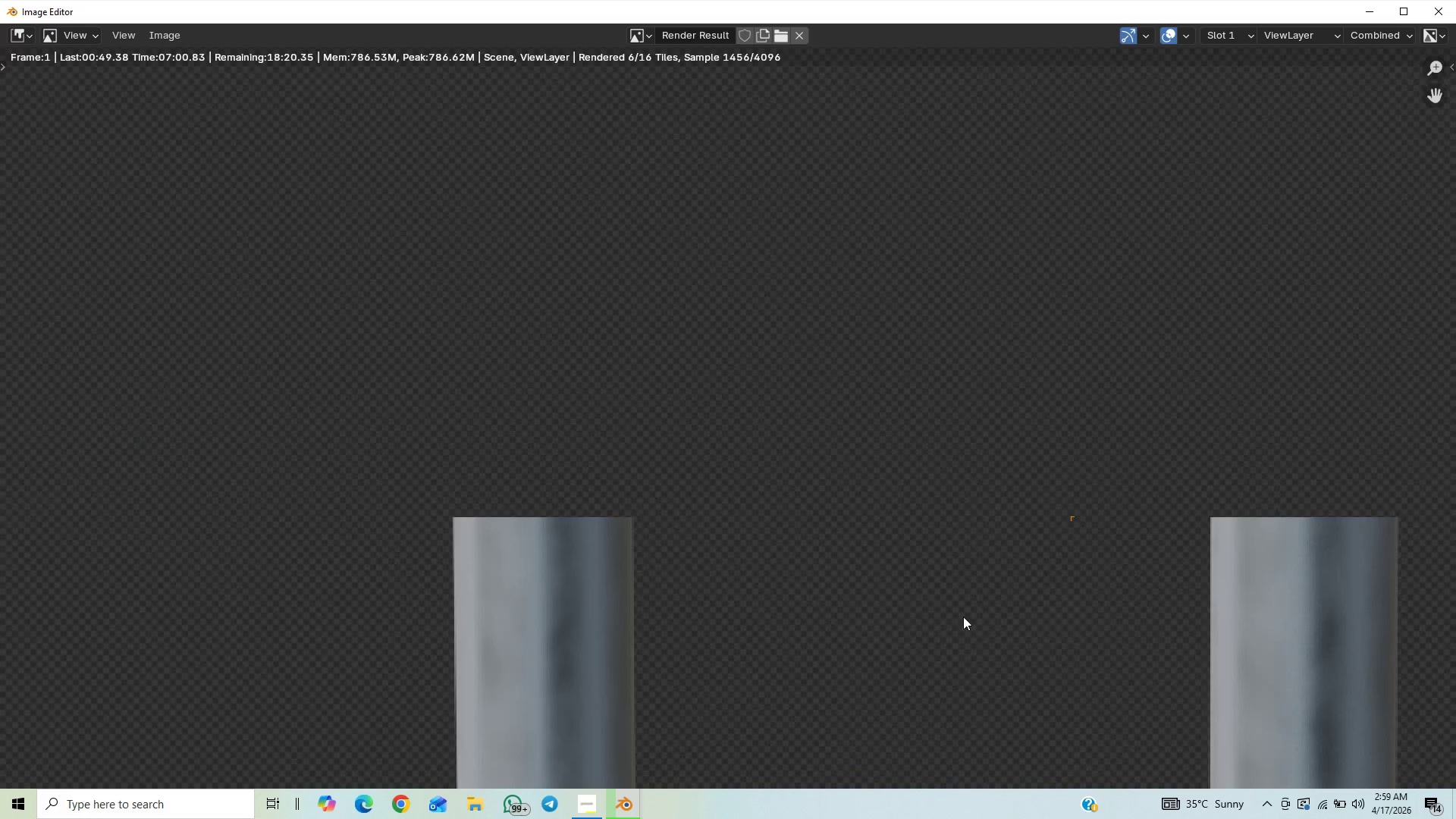 
scroll: coordinate [874, 344], scroll_direction: down, amount: 6.0
 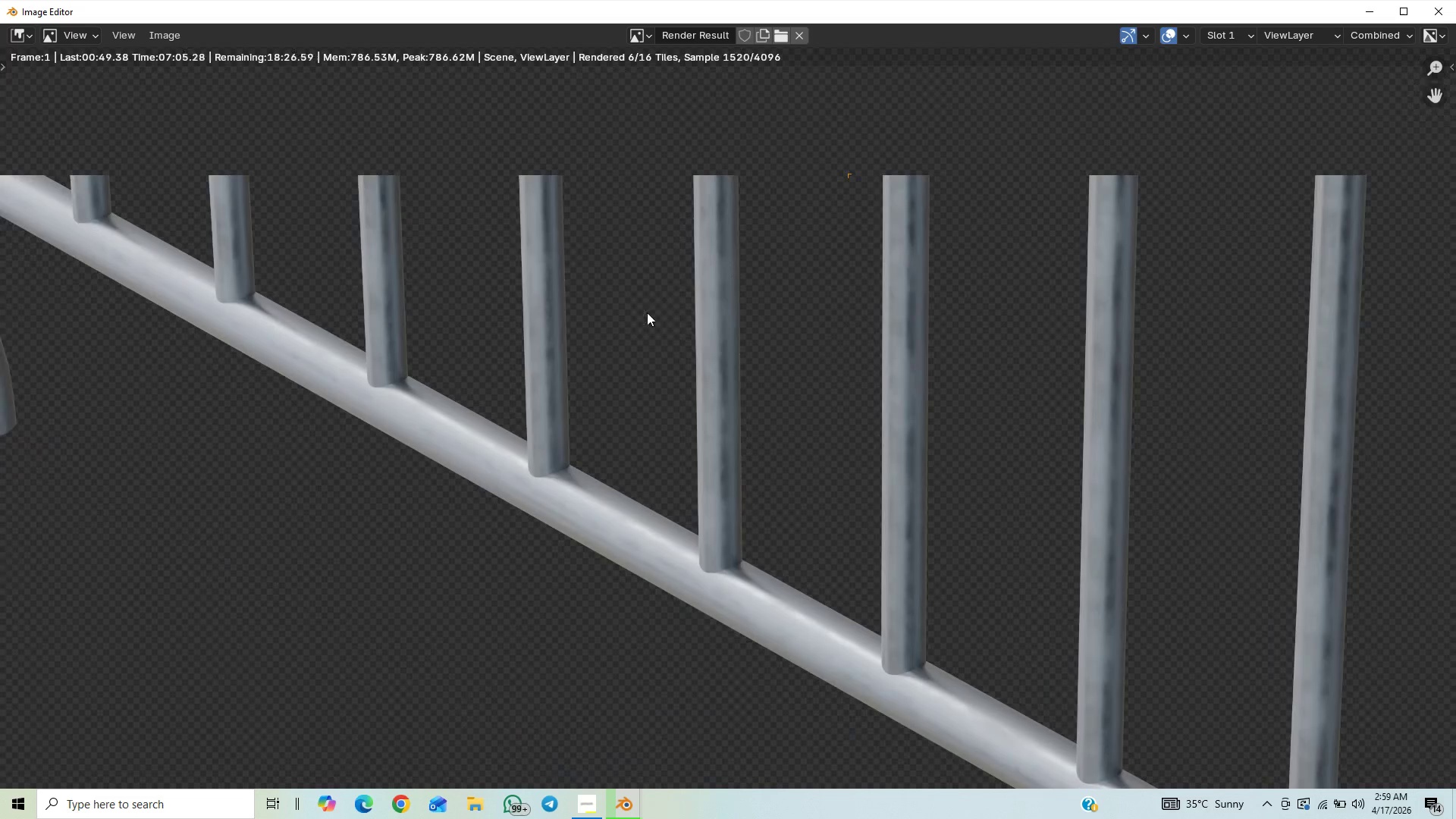 
scroll: coordinate [746, 246], scroll_direction: up, amount: 5.0
 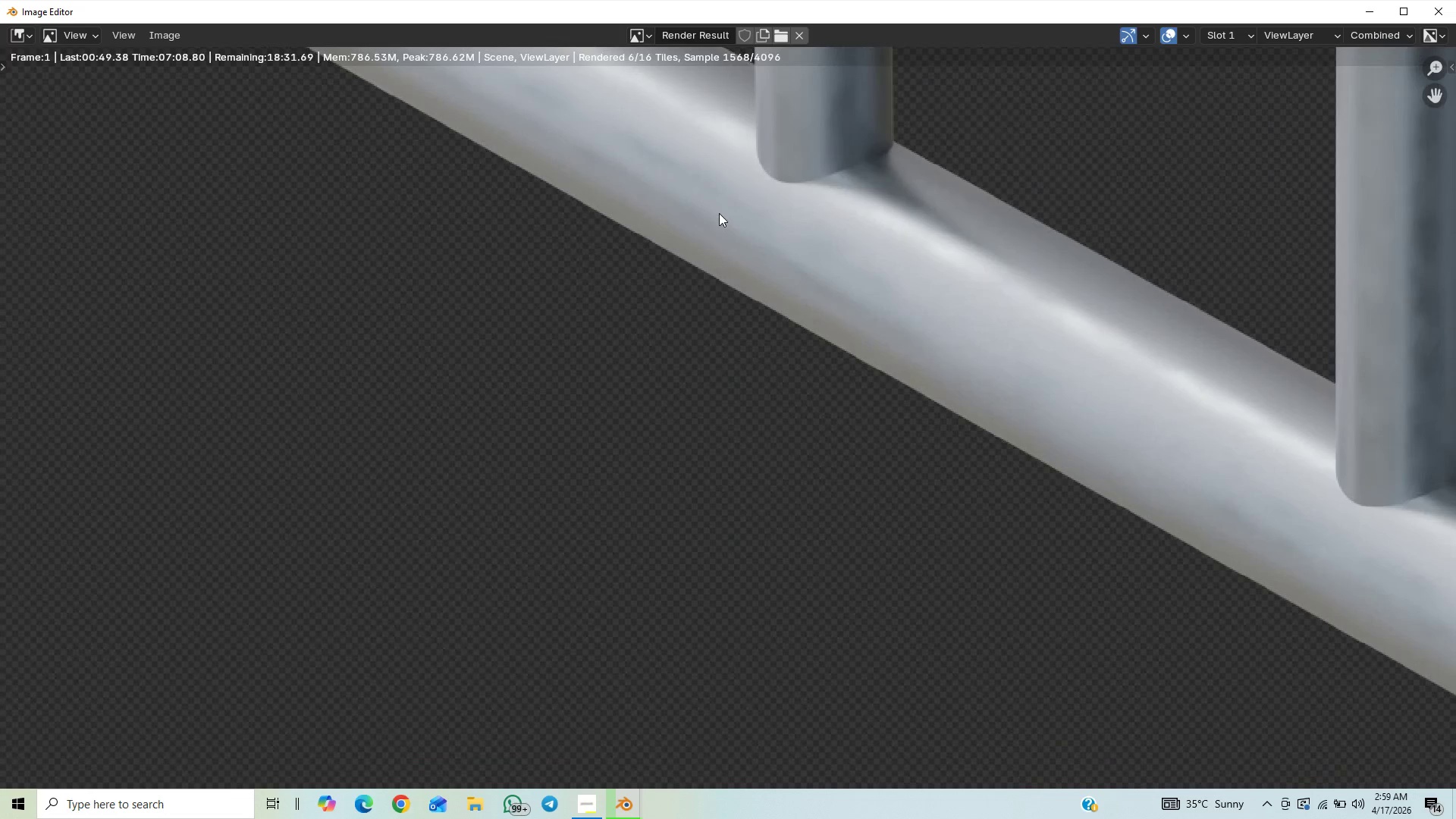 
scroll: coordinate [733, 171], scroll_direction: down, amount: 16.0
 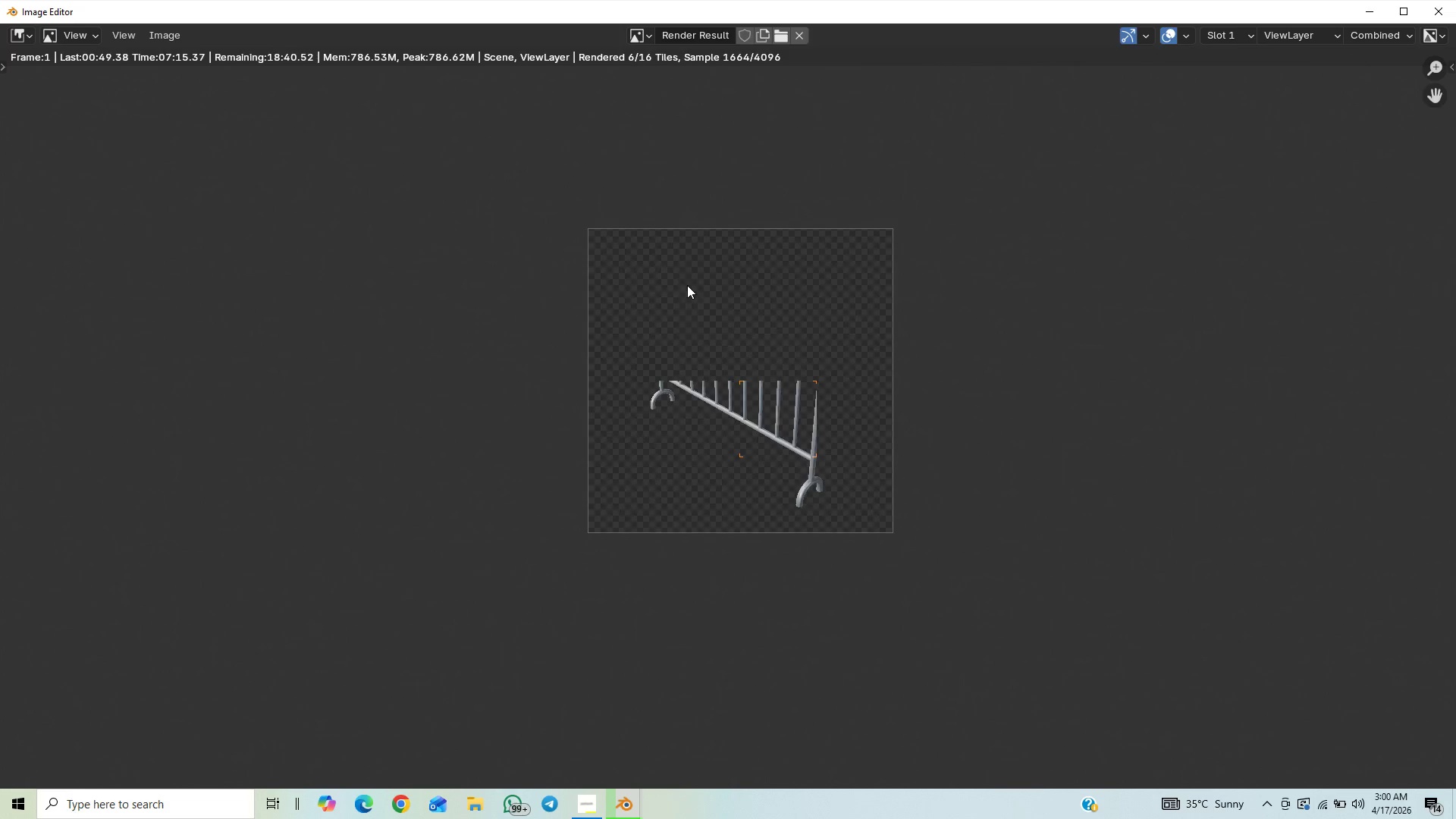 
wait(8.51)
 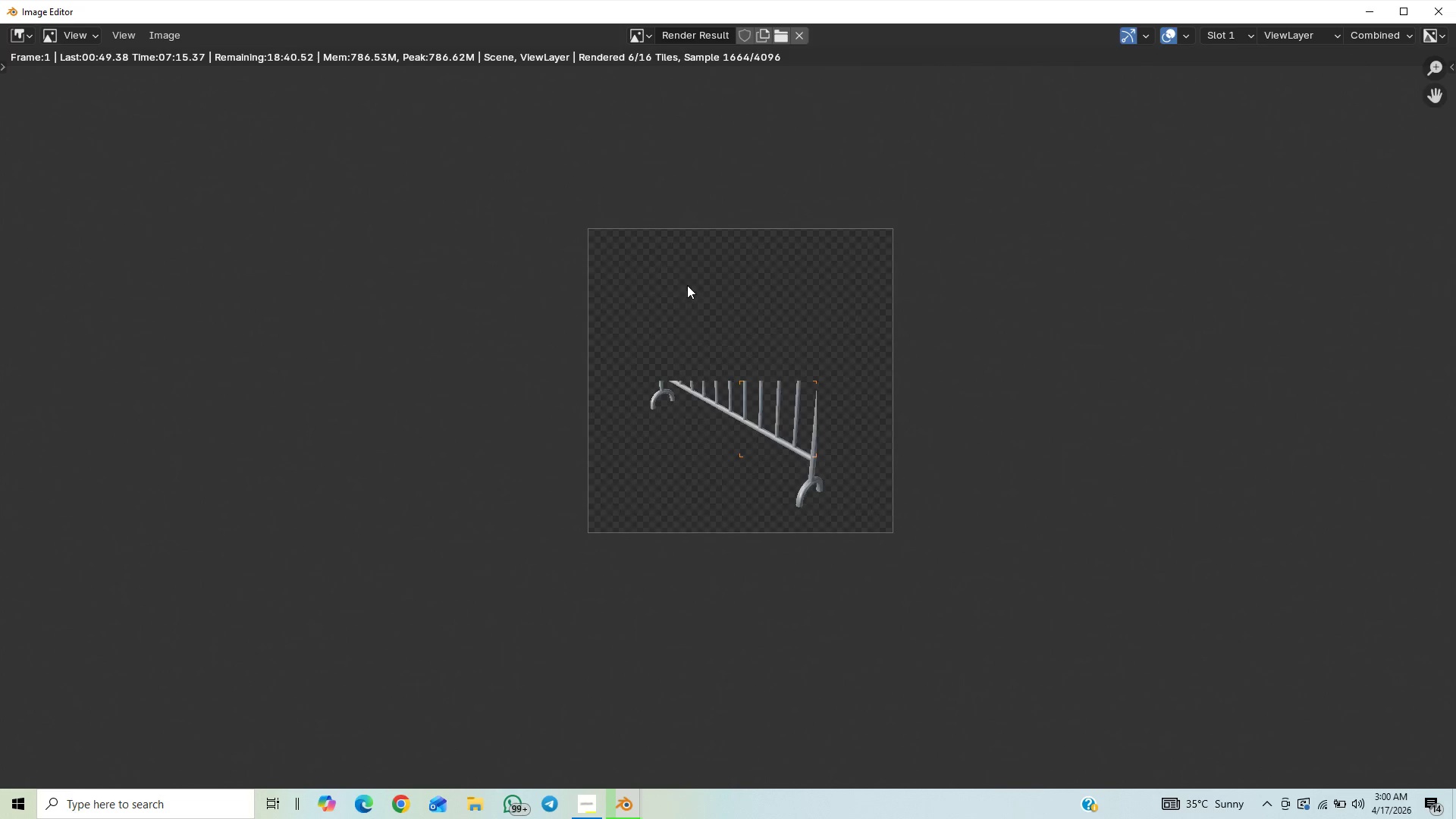 
scroll: coordinate [610, 293], scroll_direction: down, amount: 7.0
 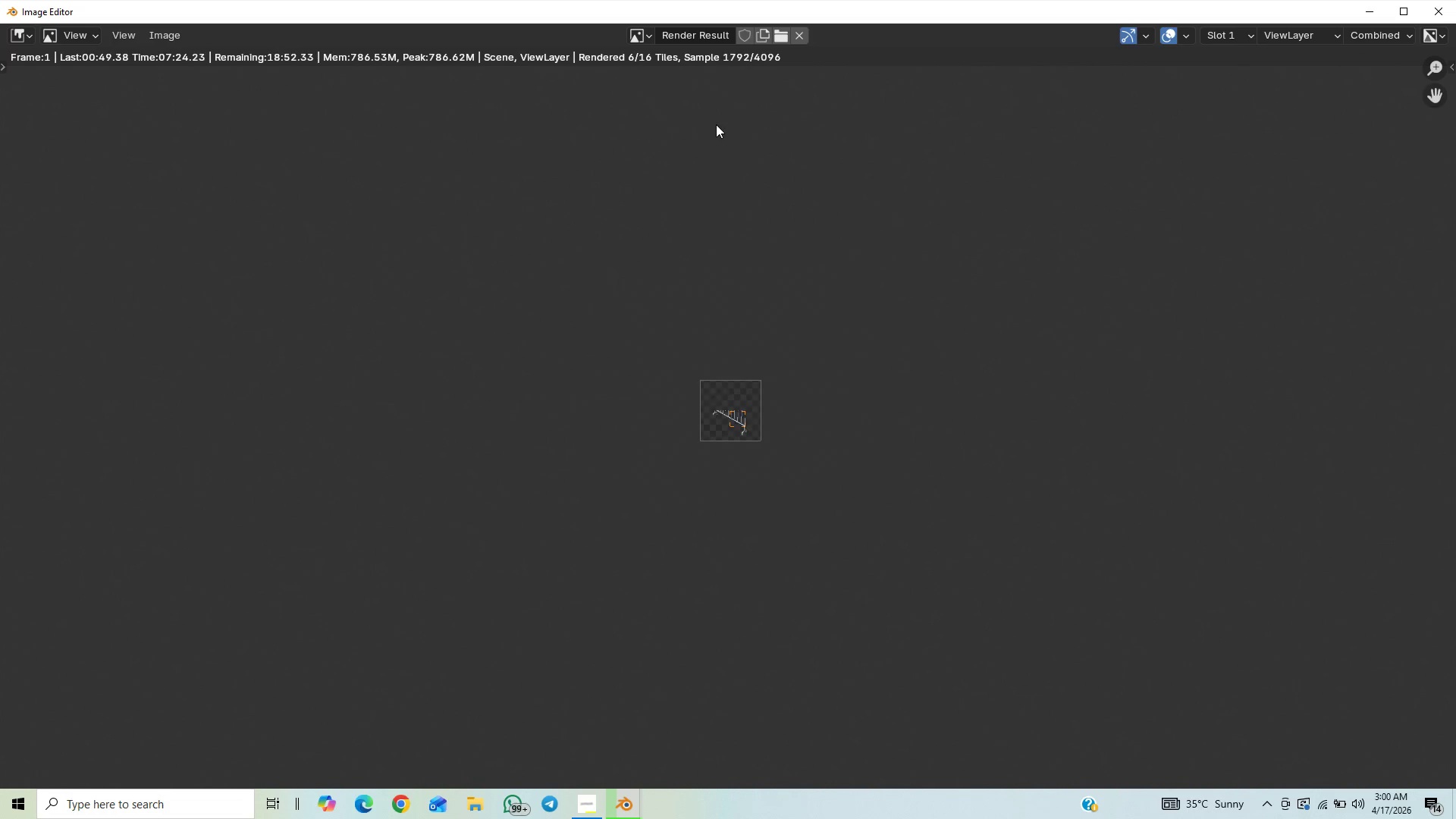 
scroll: coordinate [716, 180], scroll_direction: up, amount: 17.0
 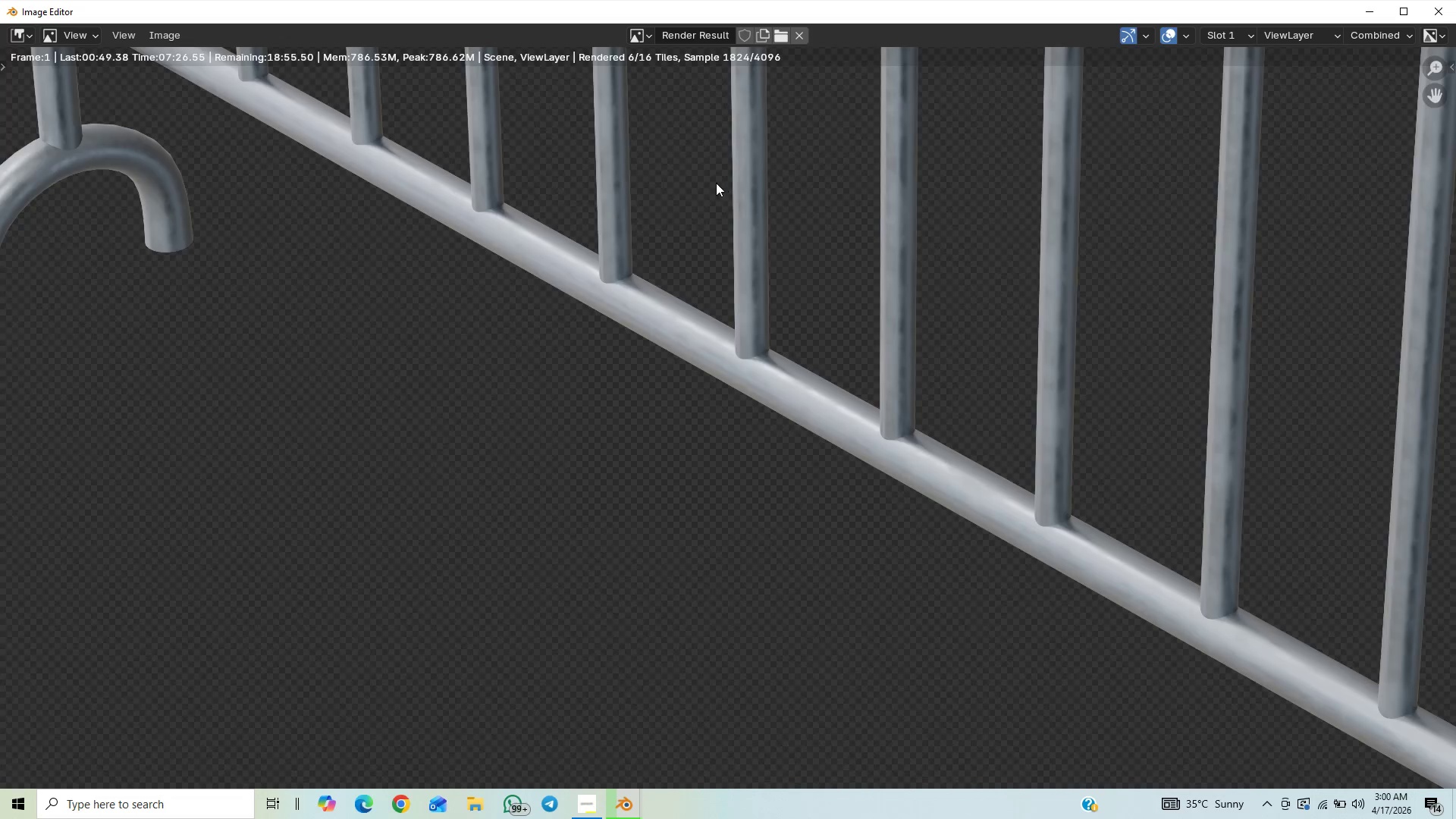 
scroll: coordinate [708, 197], scroll_direction: down, amount: 19.0
 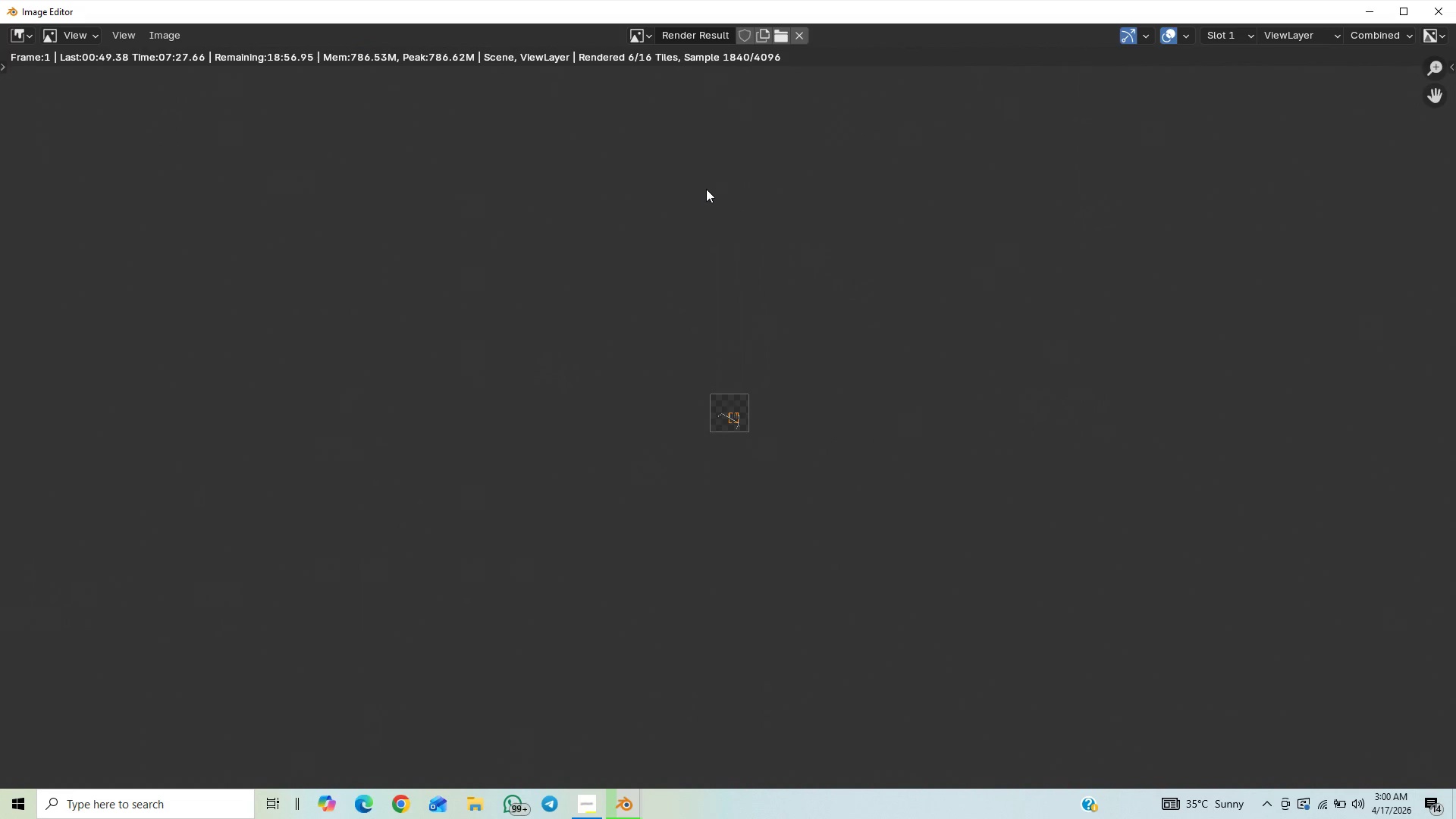 
scroll: coordinate [697, 214], scroll_direction: up, amount: 7.0
 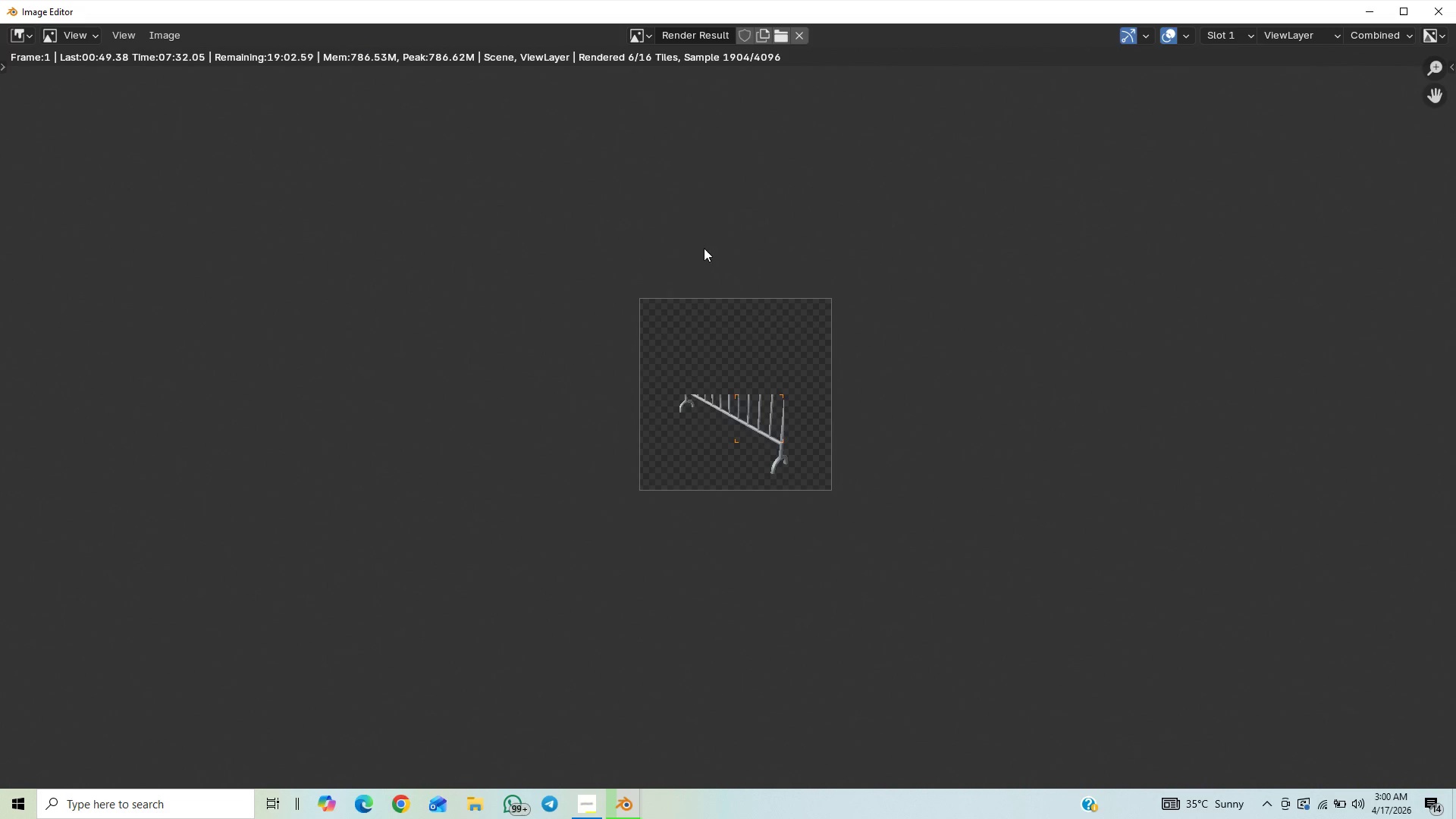 
scroll: coordinate [741, 174], scroll_direction: down, amount: 3.0
 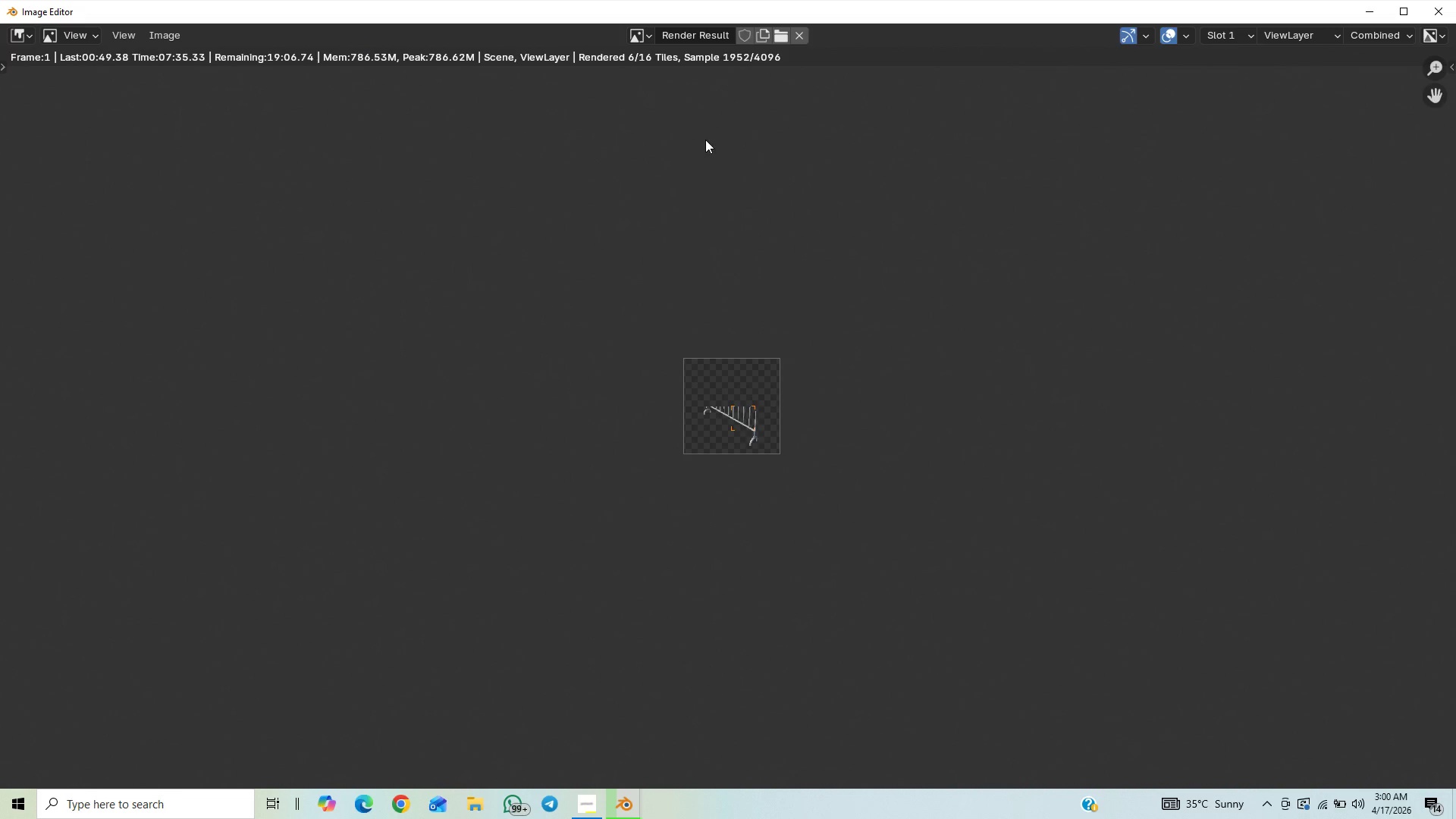 
scroll: coordinate [682, 372], scroll_direction: up, amount: 13.0
 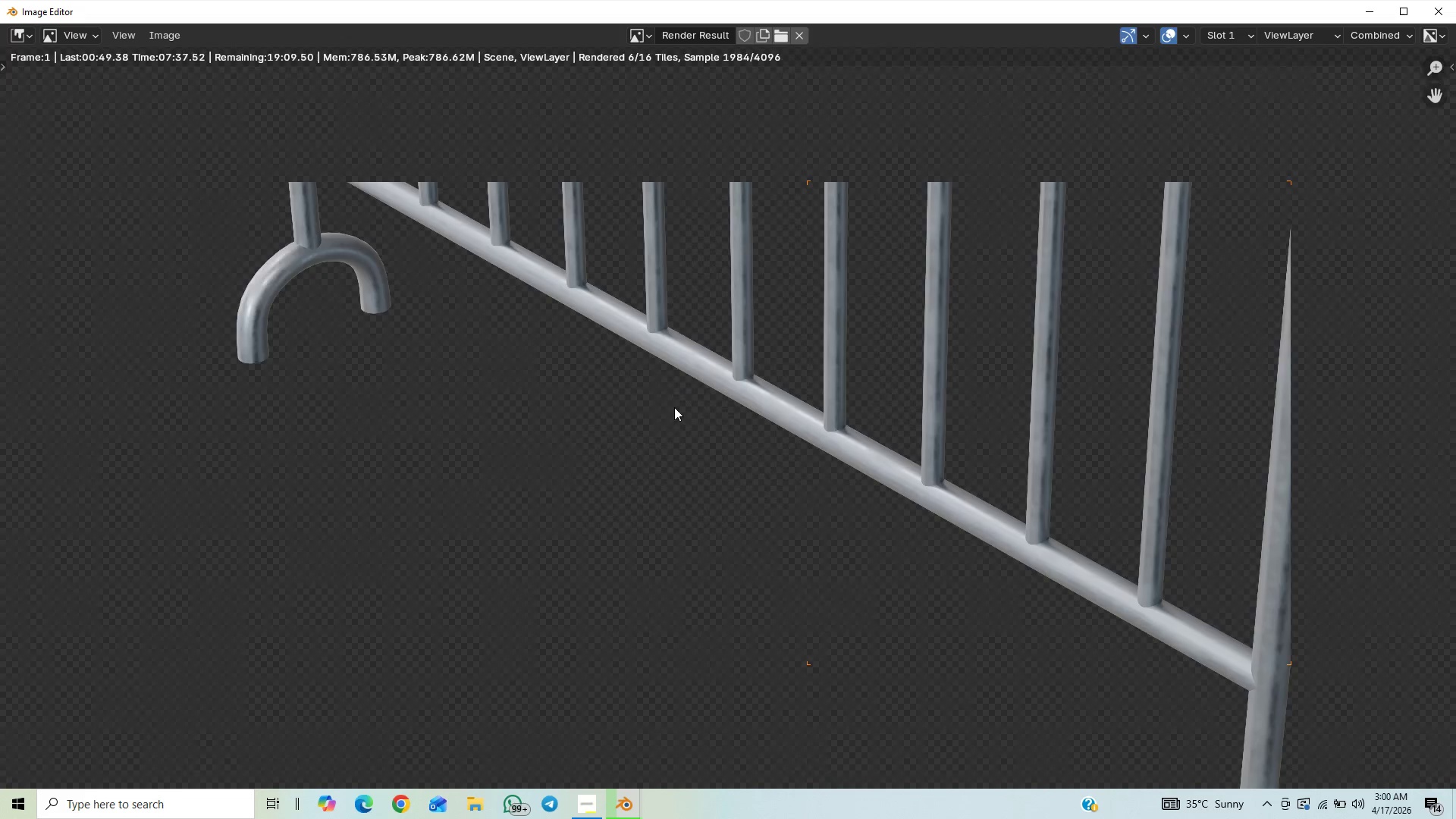 
scroll: coordinate [673, 412], scroll_direction: down, amount: 7.0
 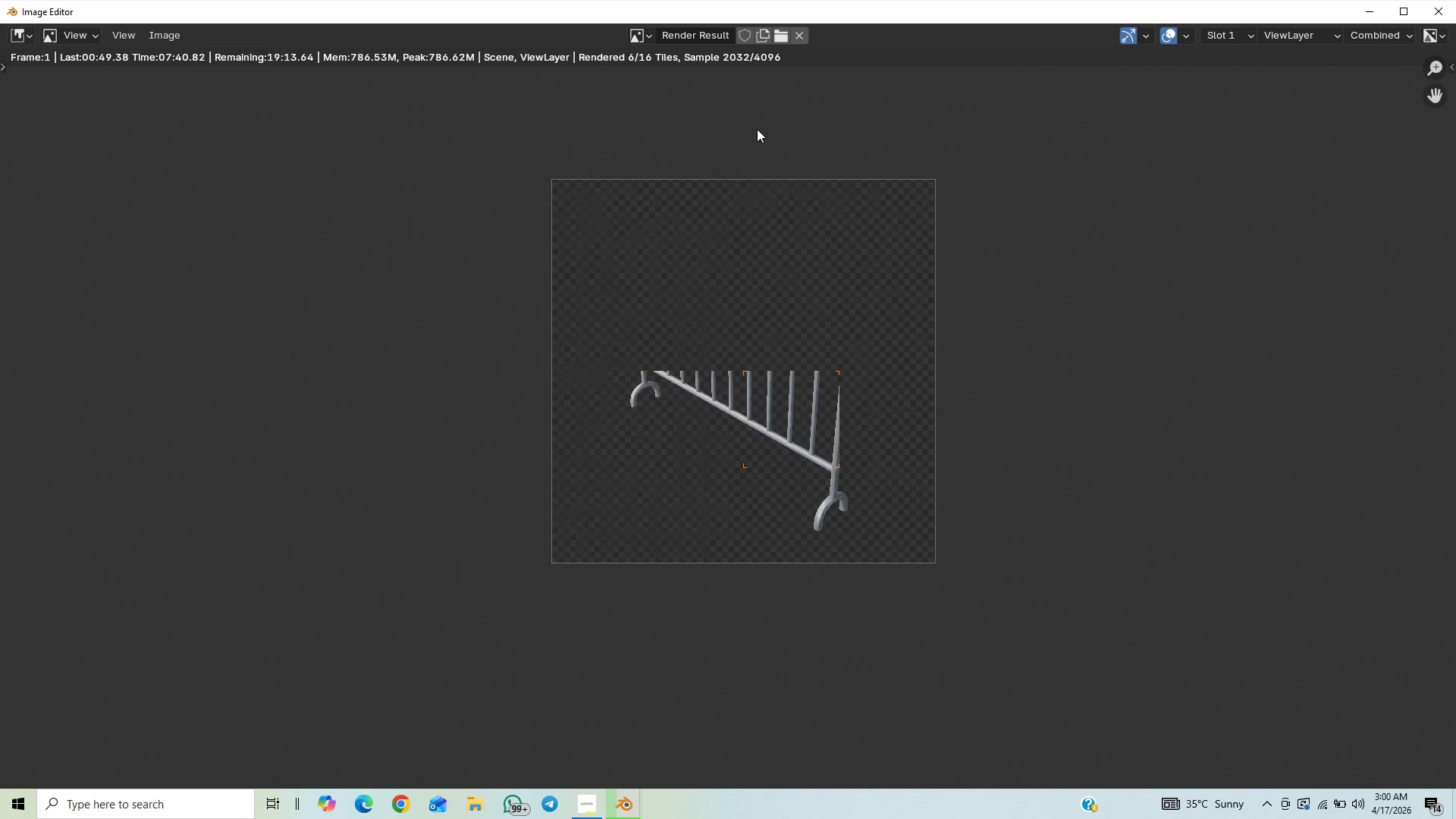 
scroll: coordinate [661, 405], scroll_direction: up, amount: 6.0
 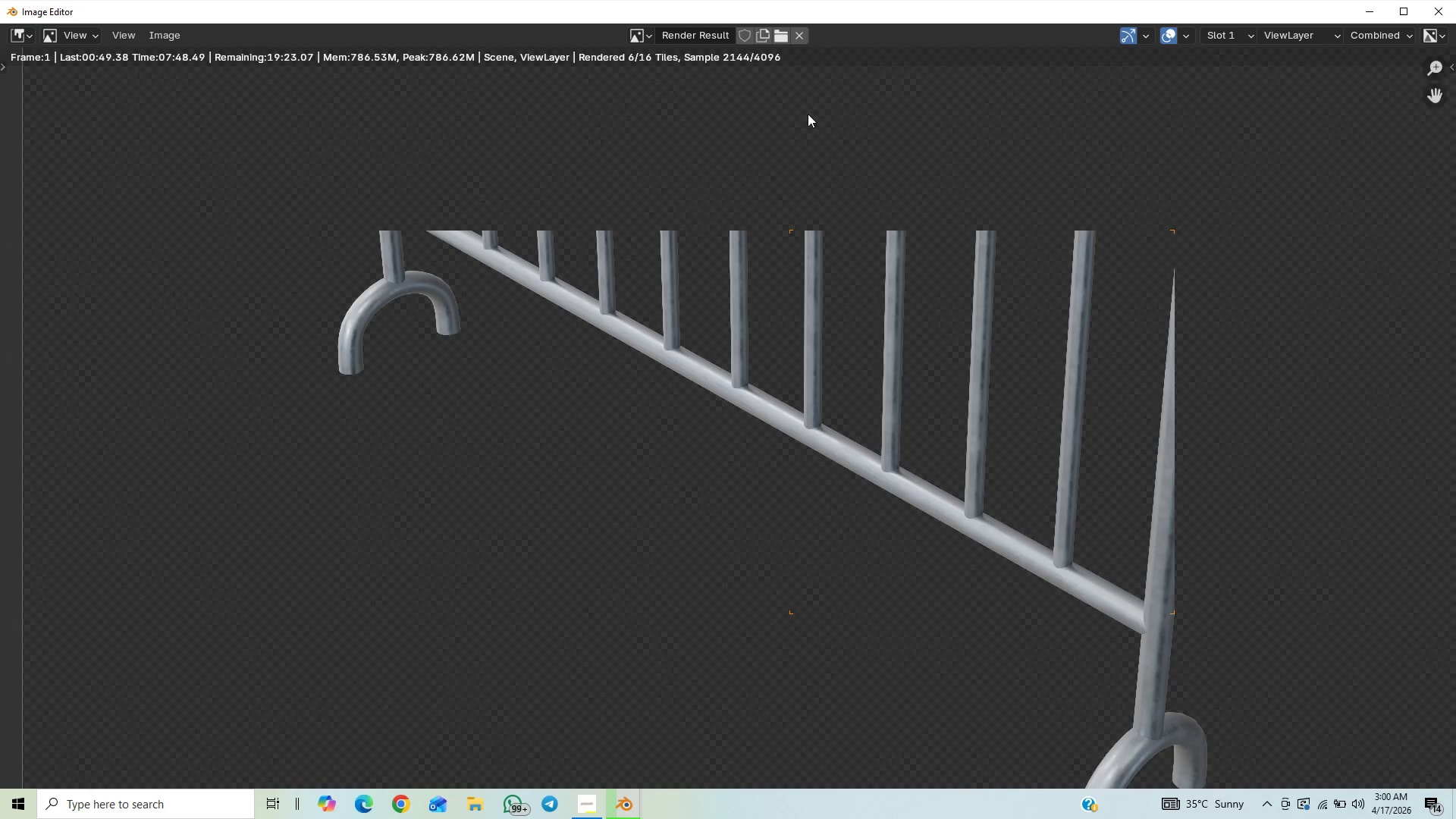 
wait(9.71)
 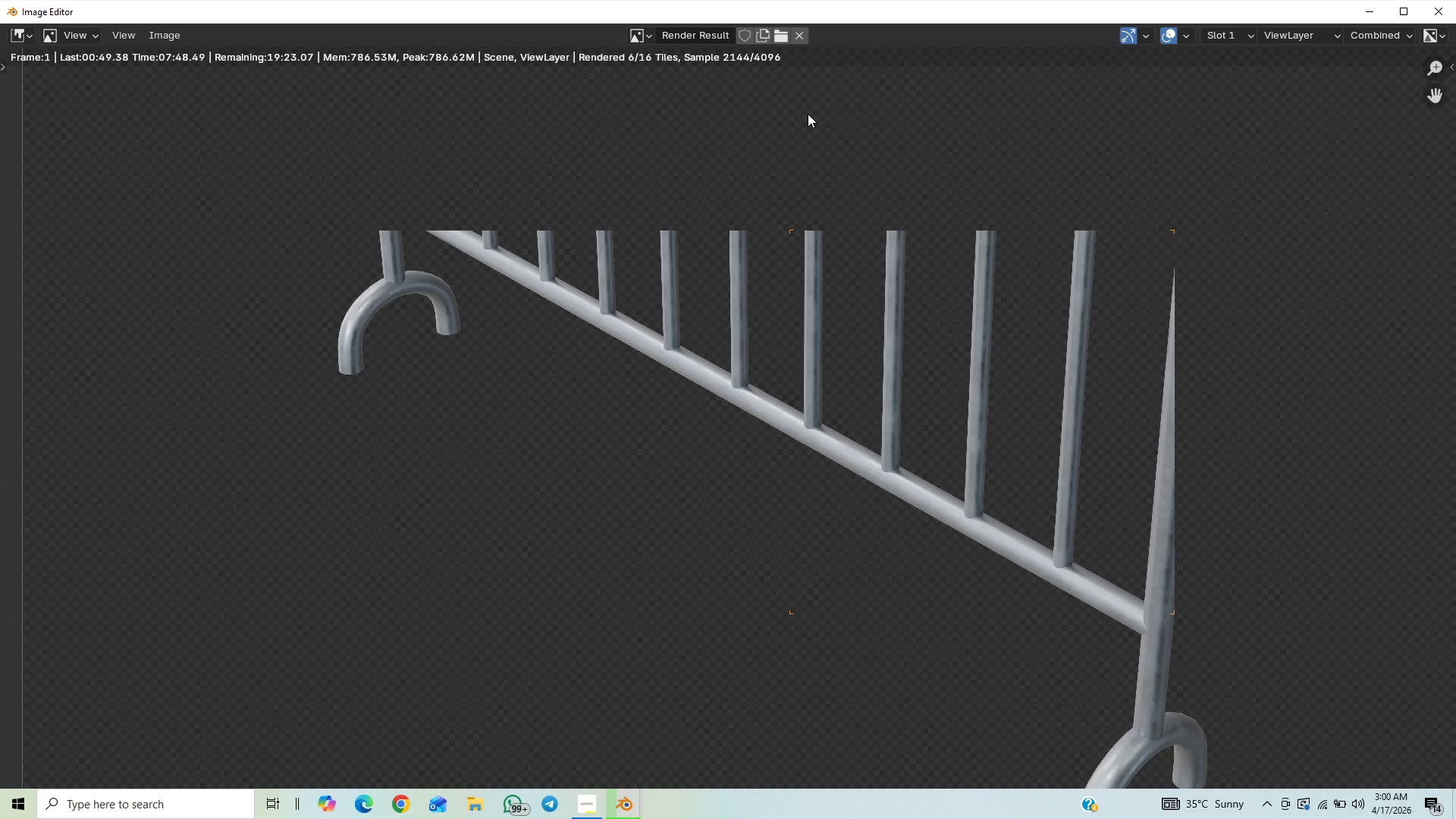 
scroll: coordinate [867, 27], scroll_direction: down, amount: 1.0
 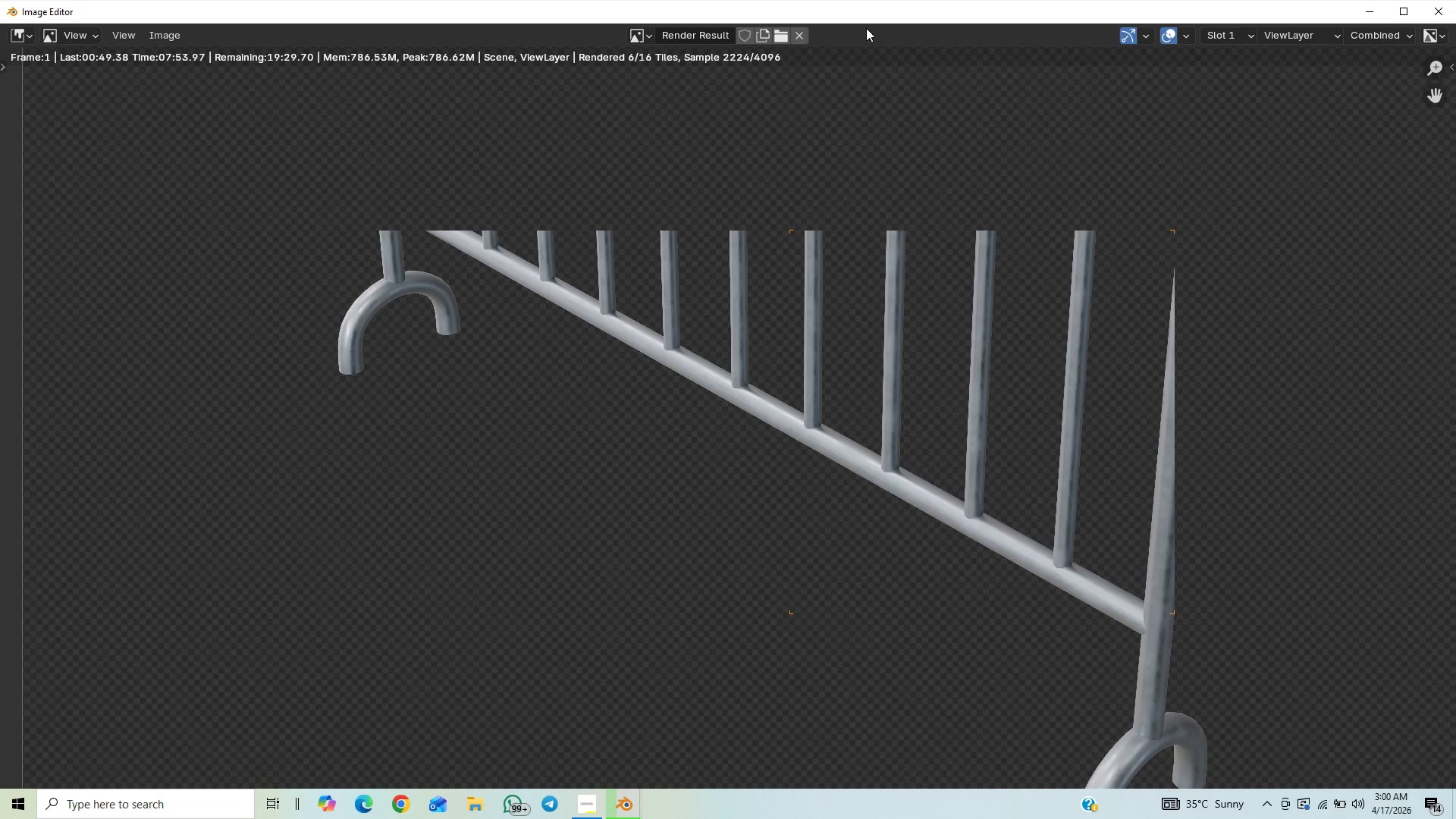 
scroll: coordinate [831, 35], scroll_direction: up, amount: 3.0
 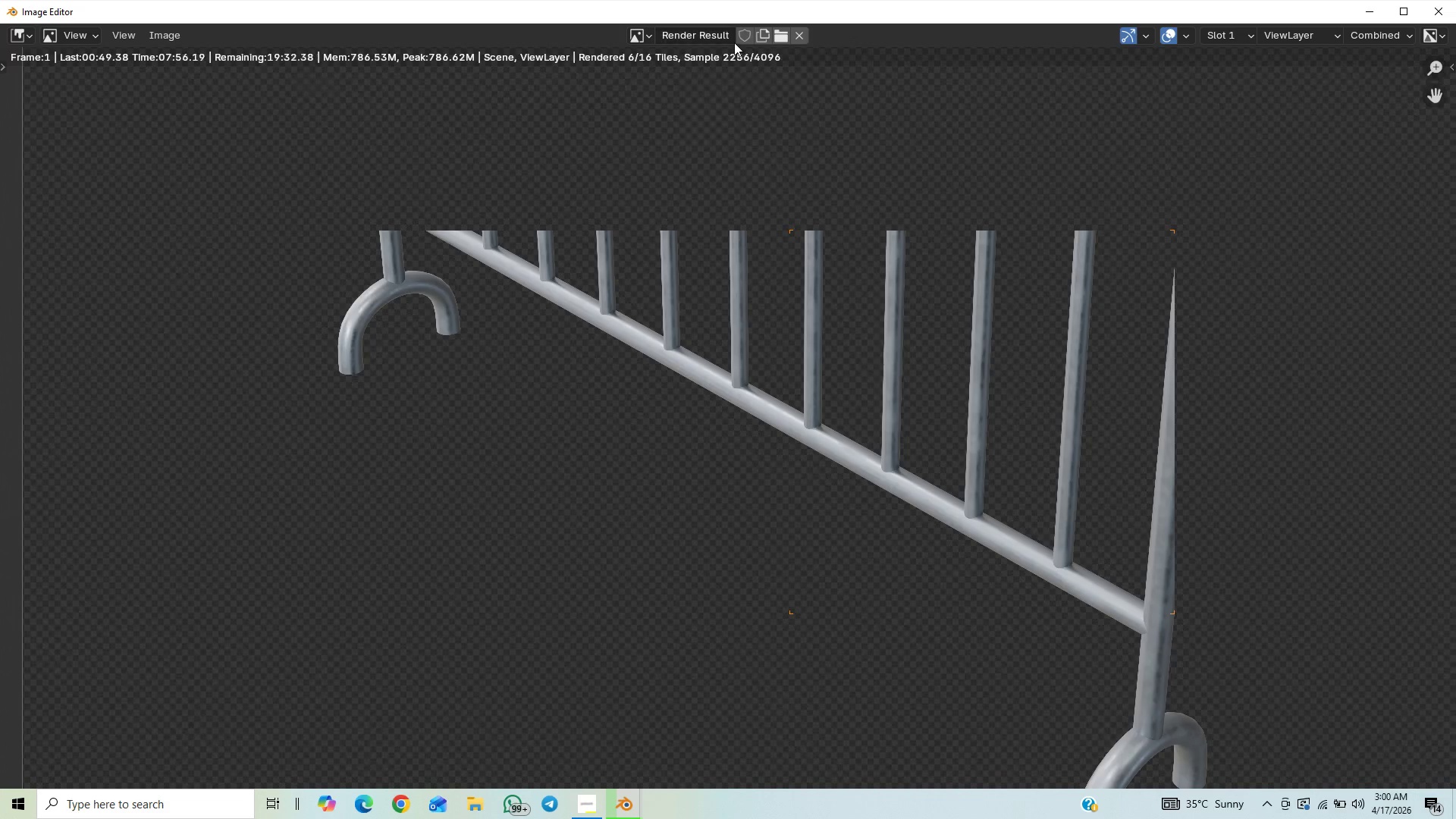 
scroll: coordinate [694, 59], scroll_direction: down, amount: 7.0
 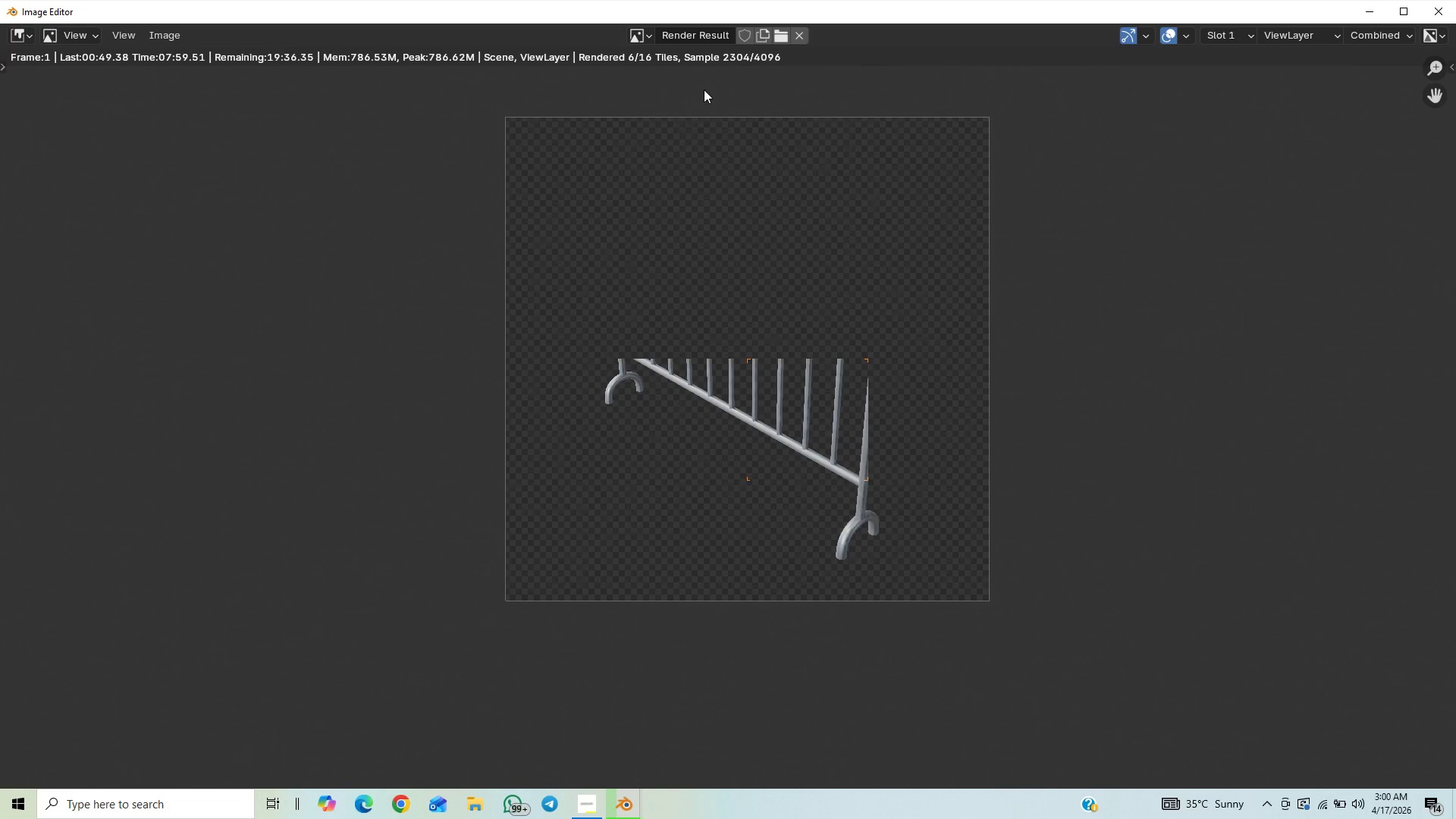 
scroll: coordinate [696, 413], scroll_direction: up, amount: 21.0
 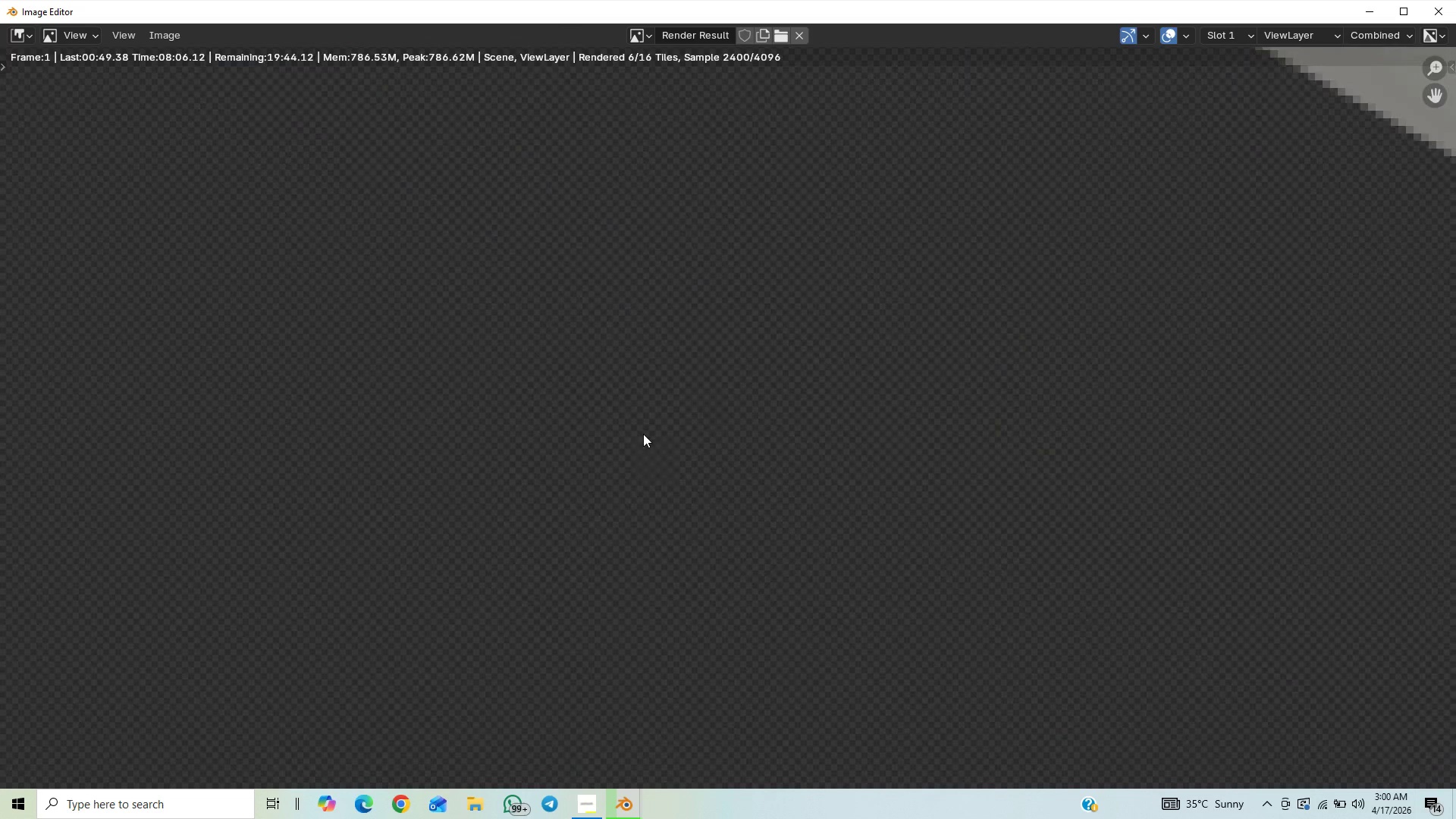 
scroll: coordinate [618, 406], scroll_direction: down, amount: 11.0
 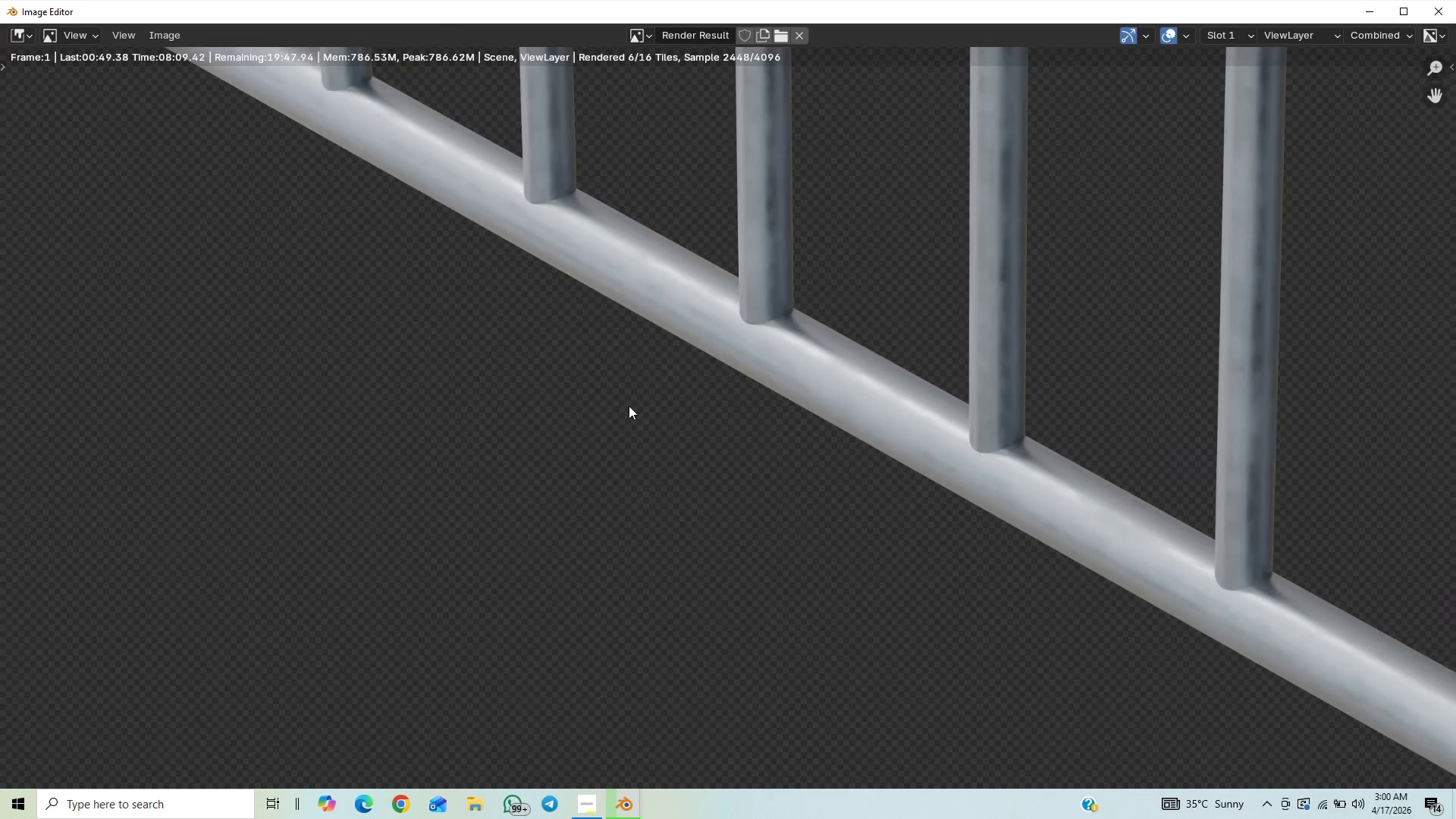 
hold_key(key=ControlLeft, duration=2.78)
 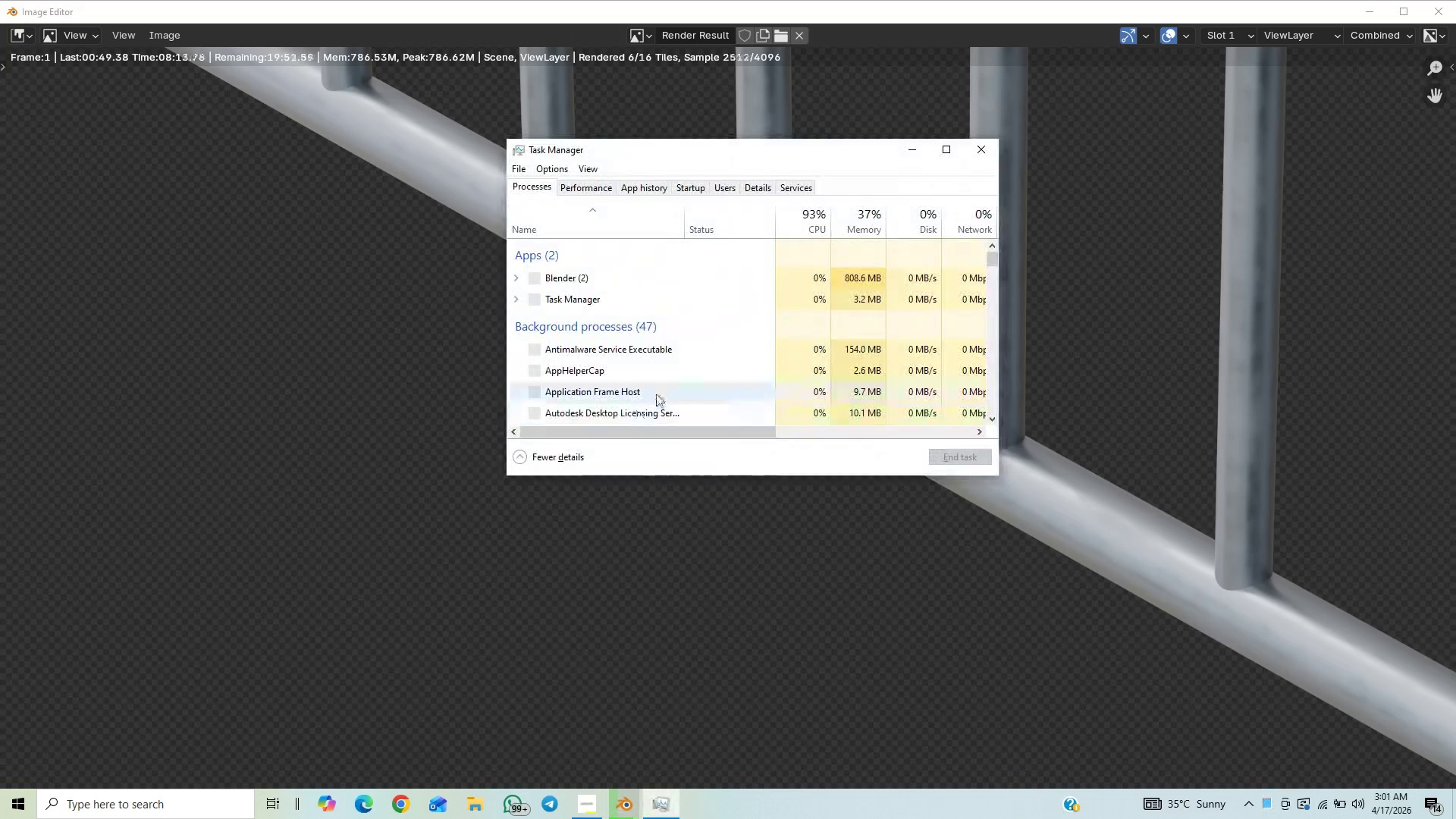 
hold_key(key=ShiftLeft, duration=1.5)
 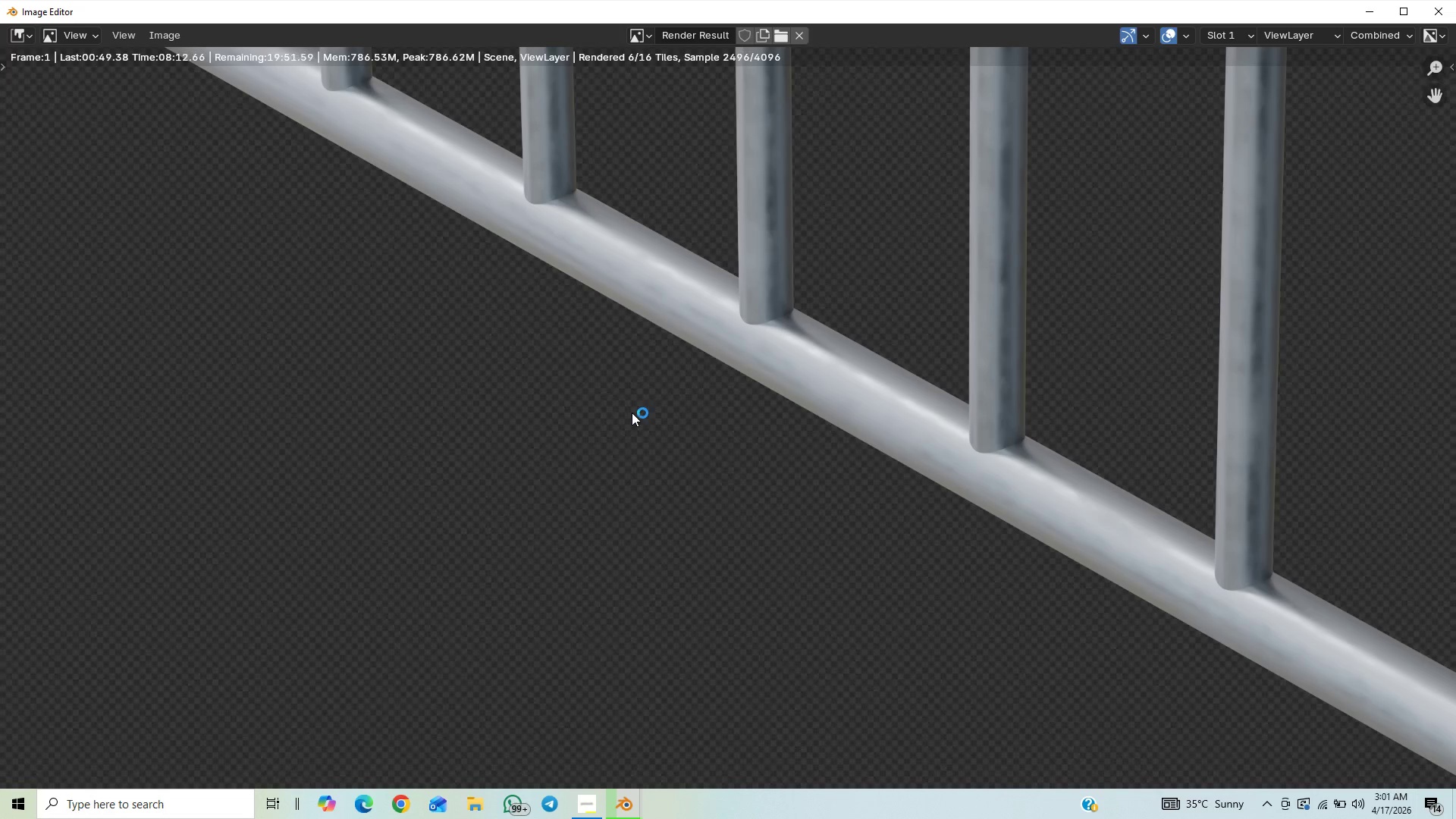 
wait(7.12)
 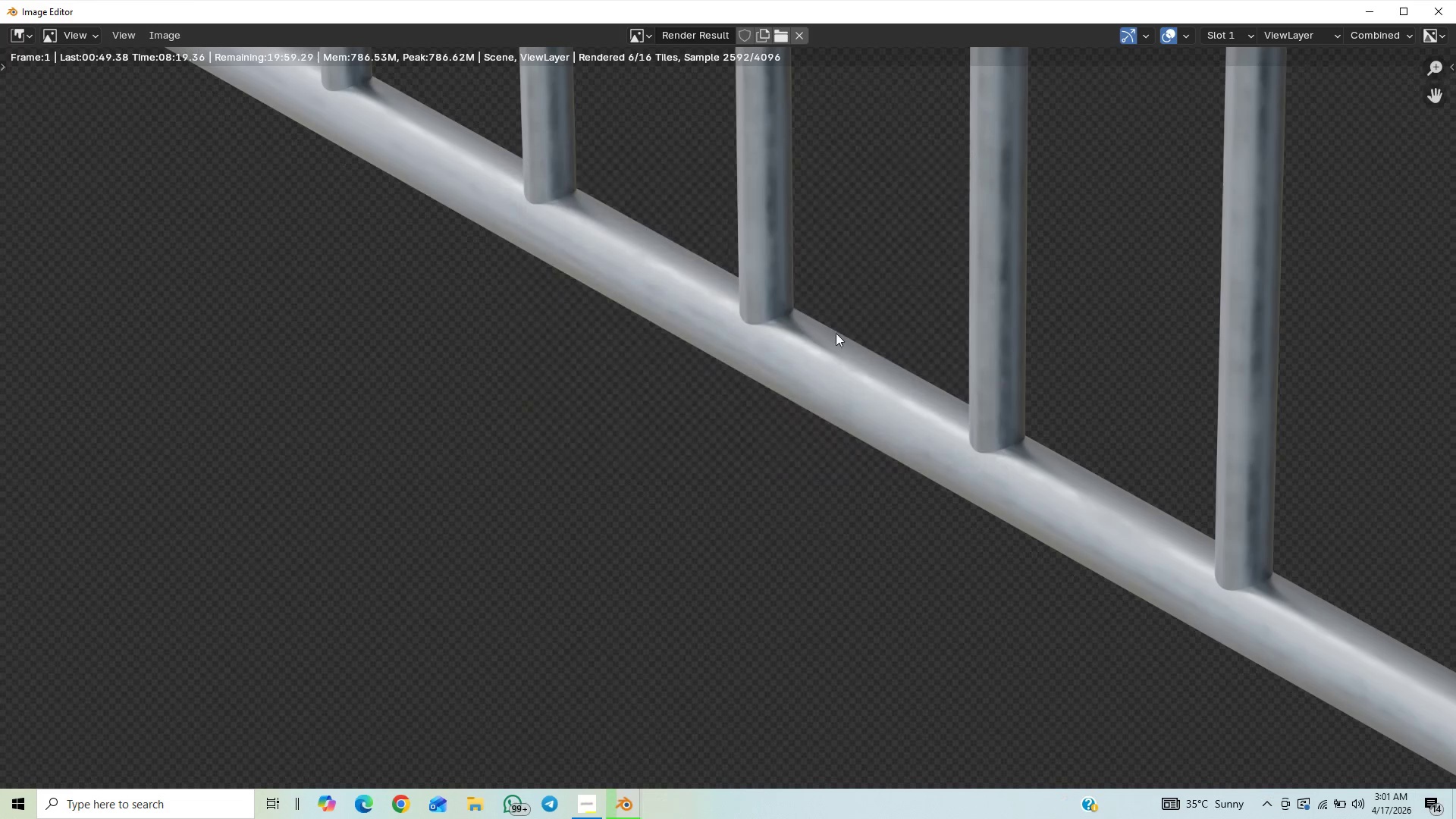 
scroll: coordinate [732, 392], scroll_direction: down, amount: 15.0
 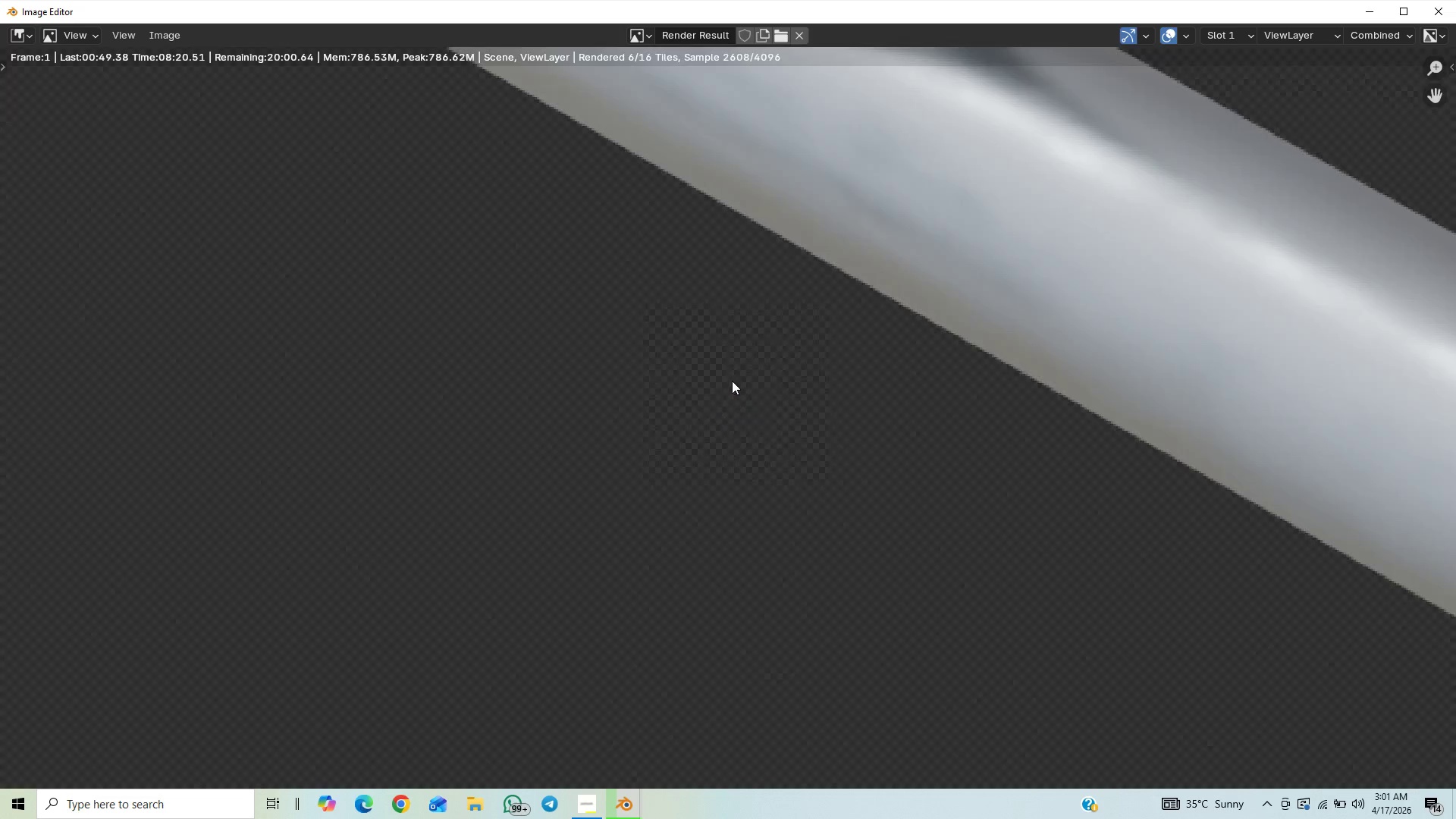 
scroll: coordinate [731, 382], scroll_direction: up, amount: 21.0
 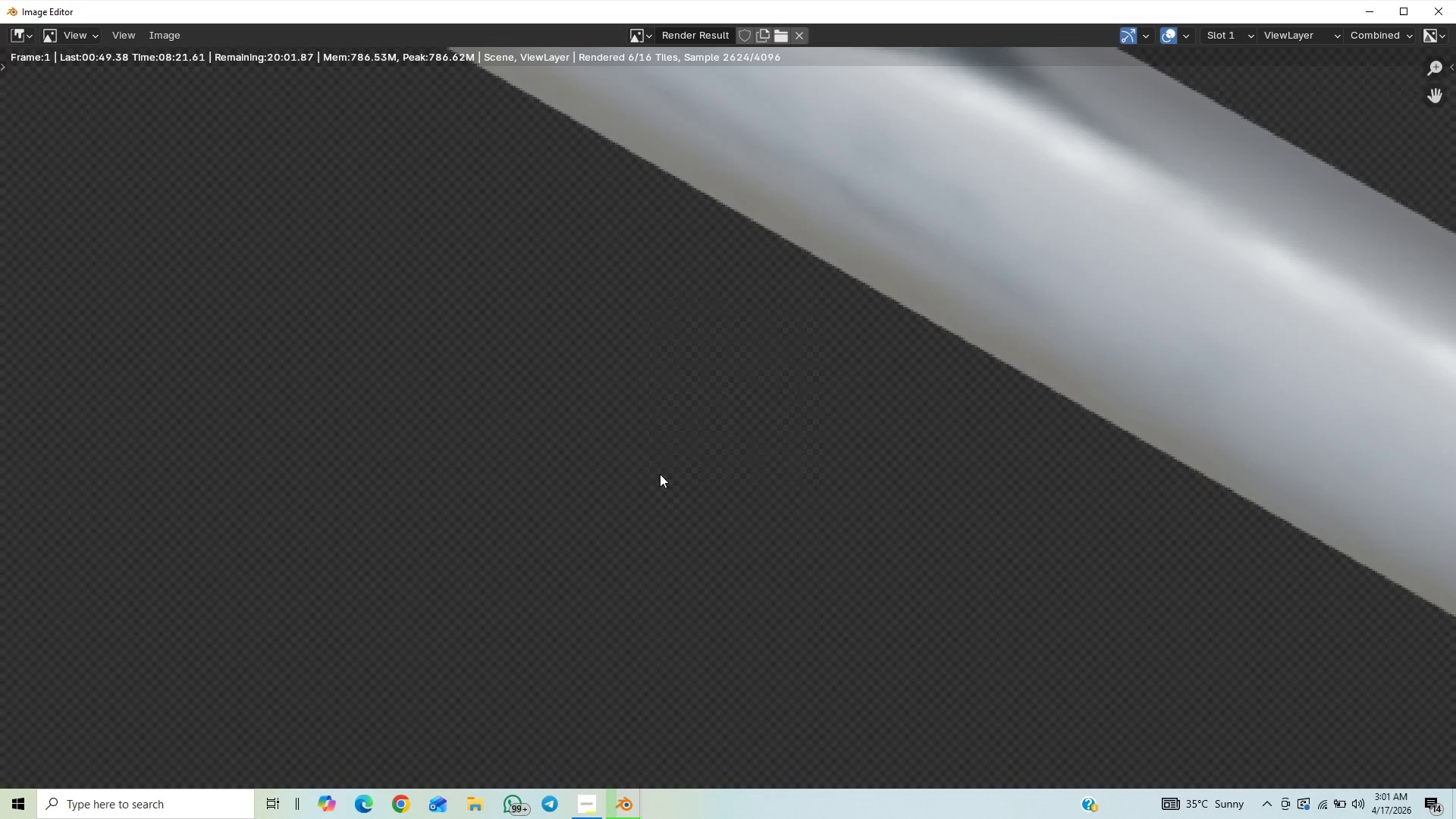 
scroll: coordinate [660, 474], scroll_direction: down, amount: 8.0
 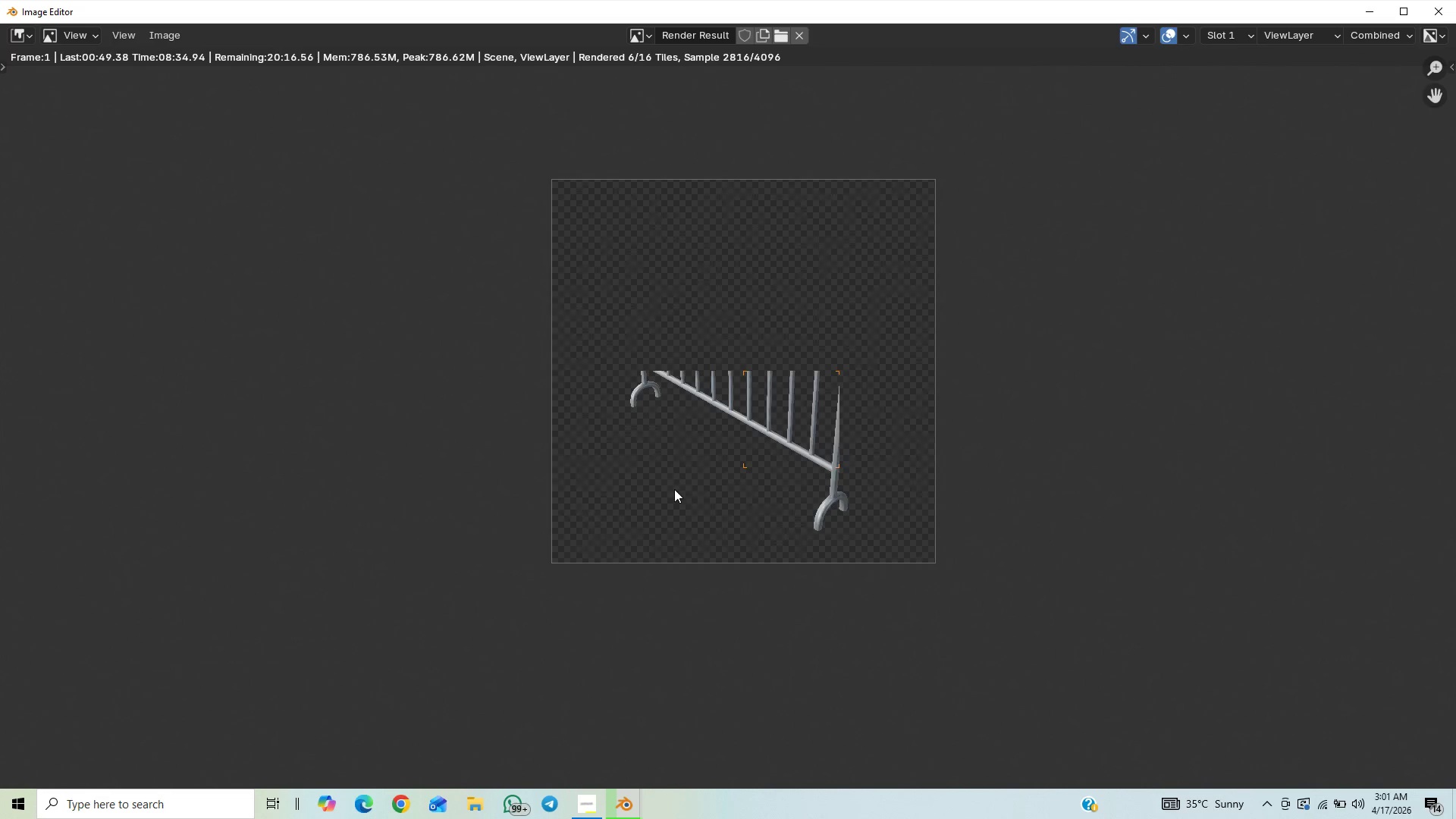 
wait(15.38)
 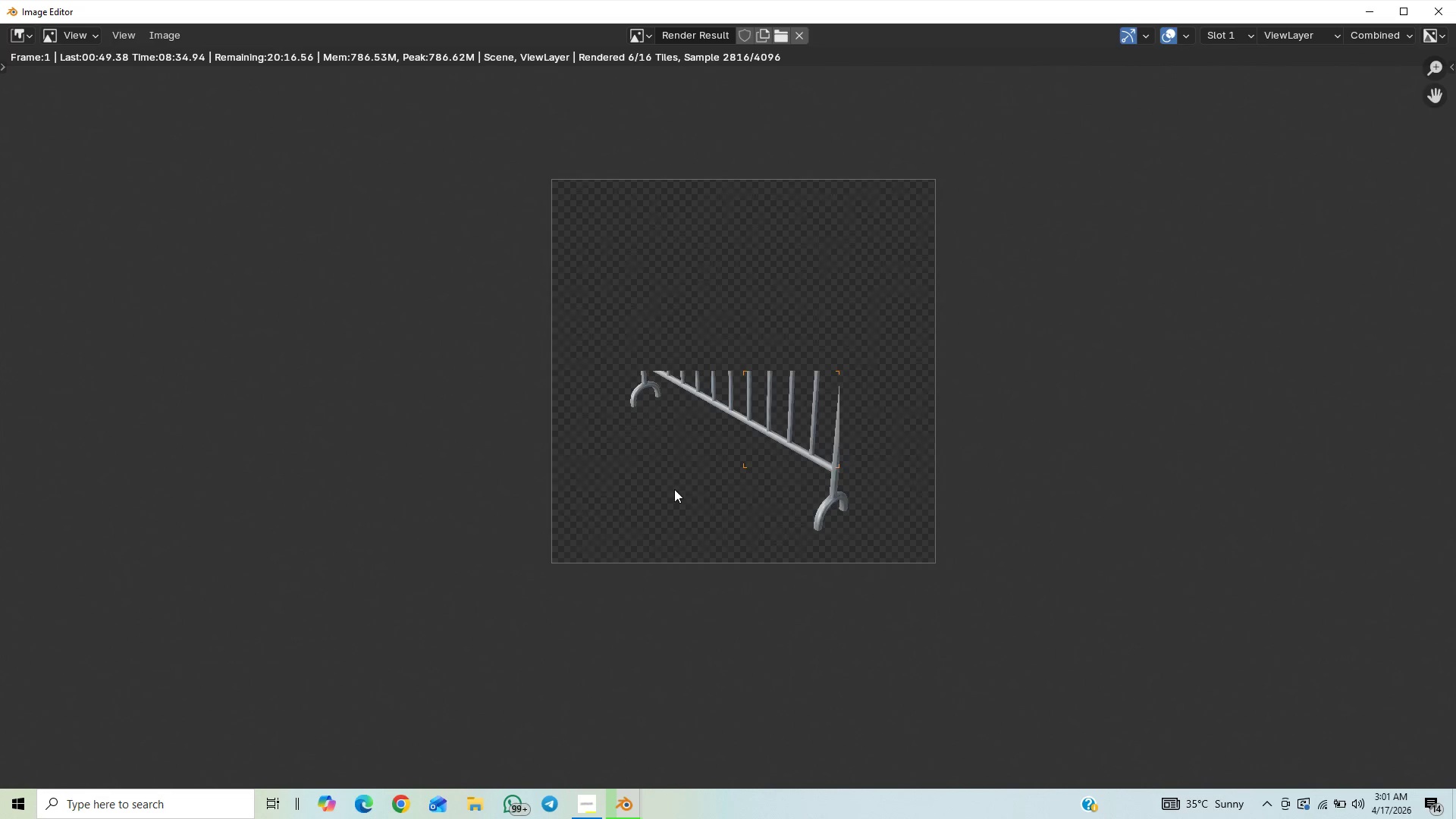 
scroll: coordinate [676, 522], scroll_direction: up, amount: 2.0
 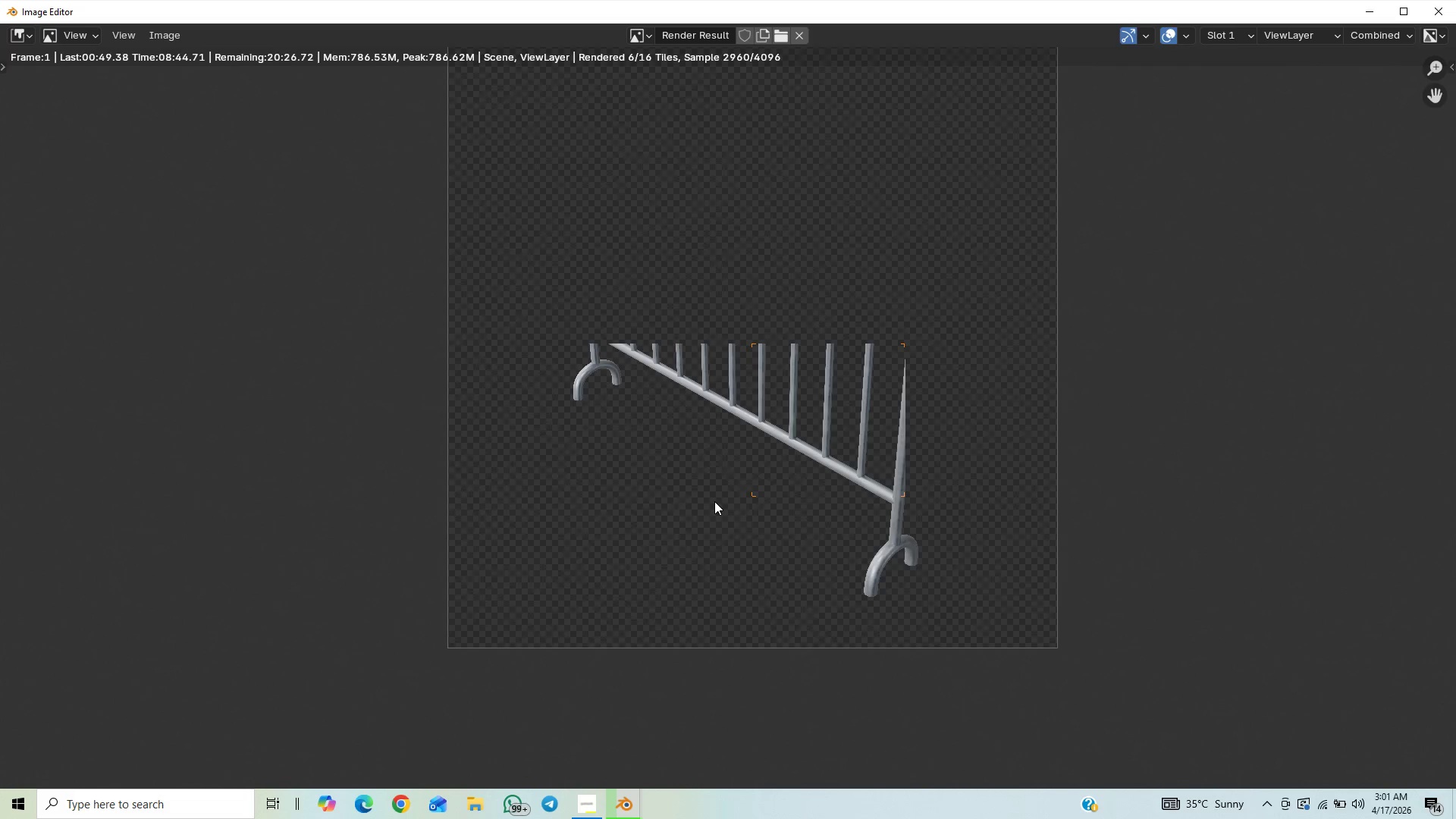 
wait(9.75)
 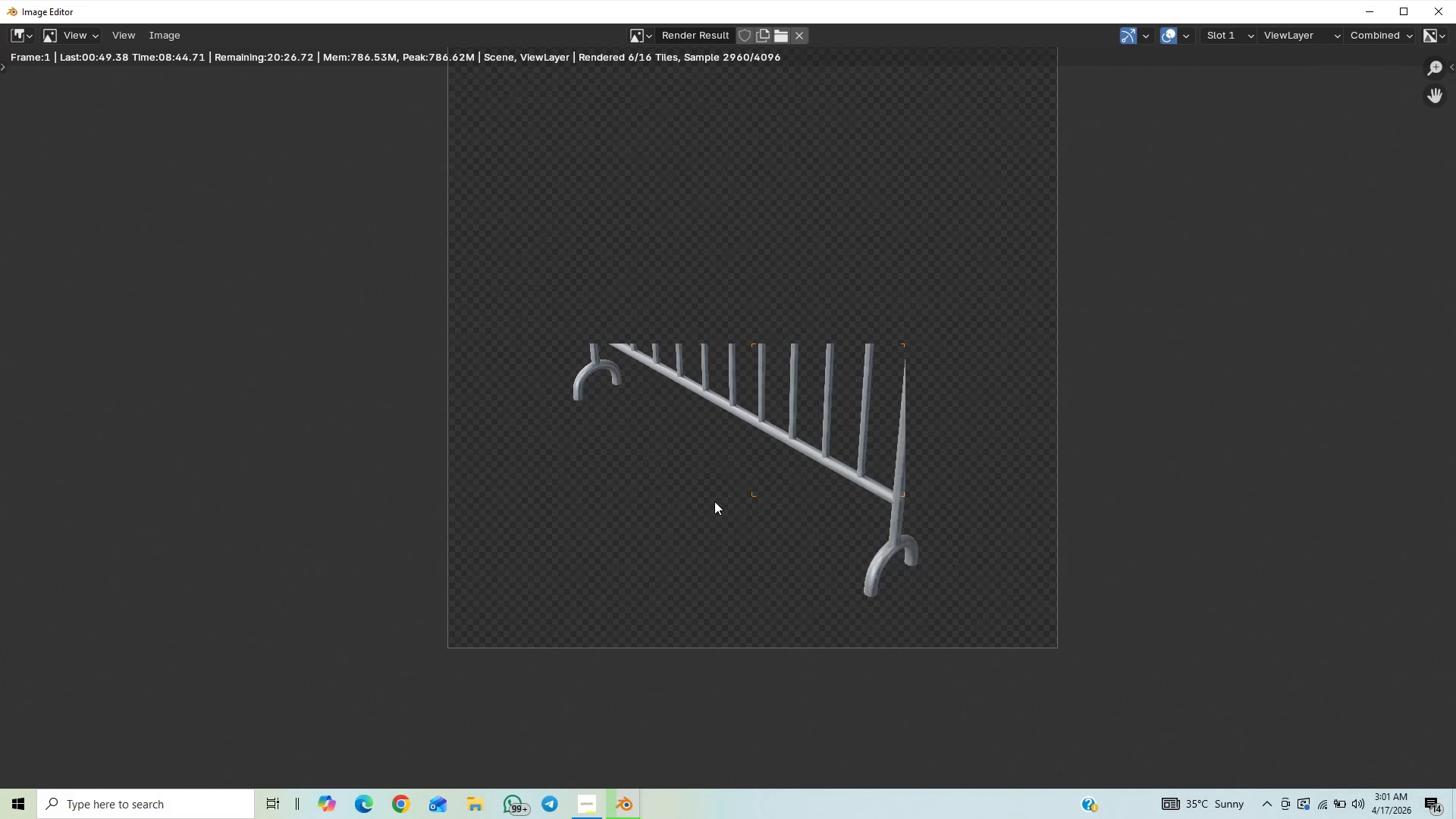 
scroll: coordinate [656, 548], scroll_direction: up, amount: 9.0
 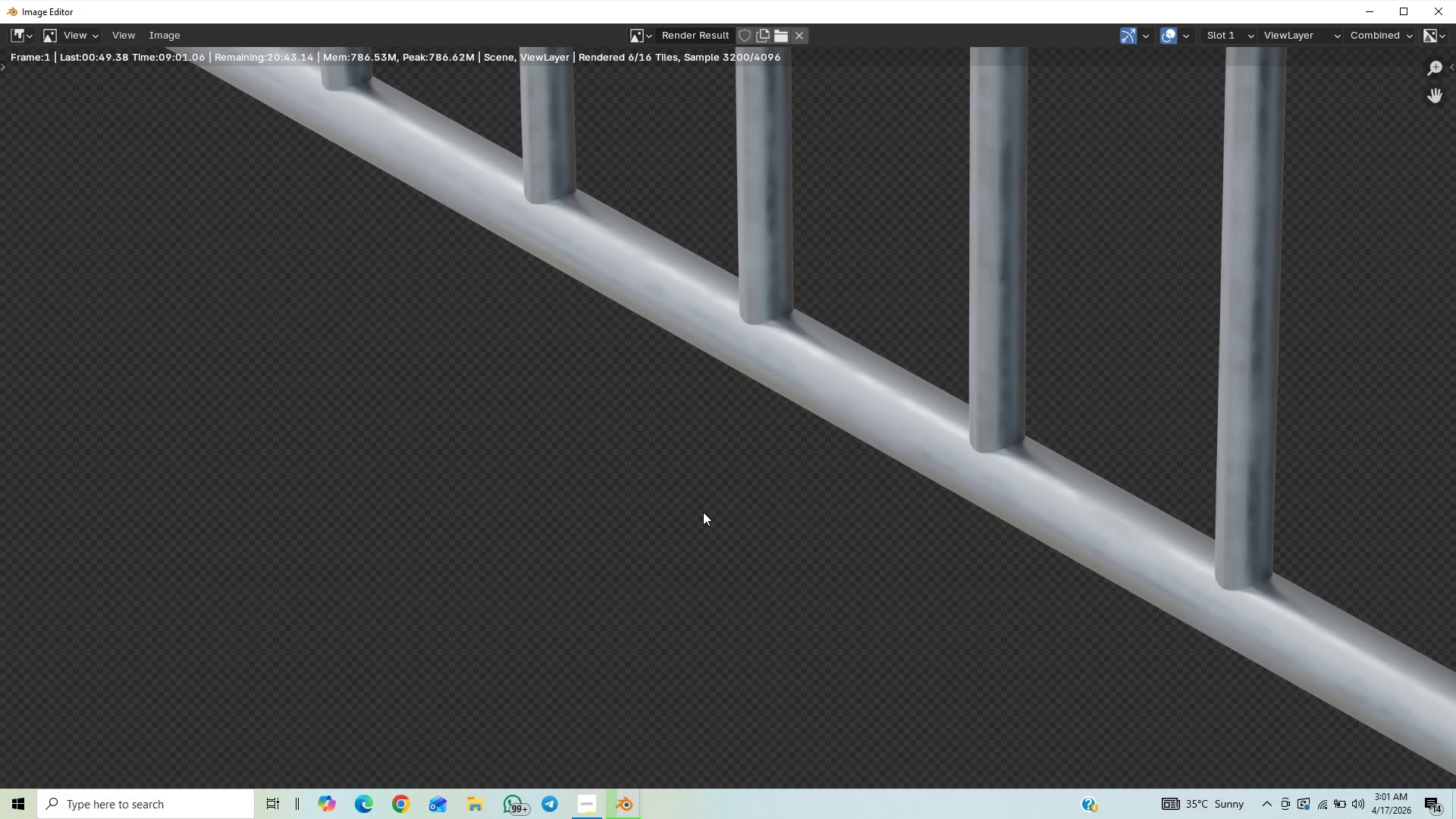 
wait(14.28)
 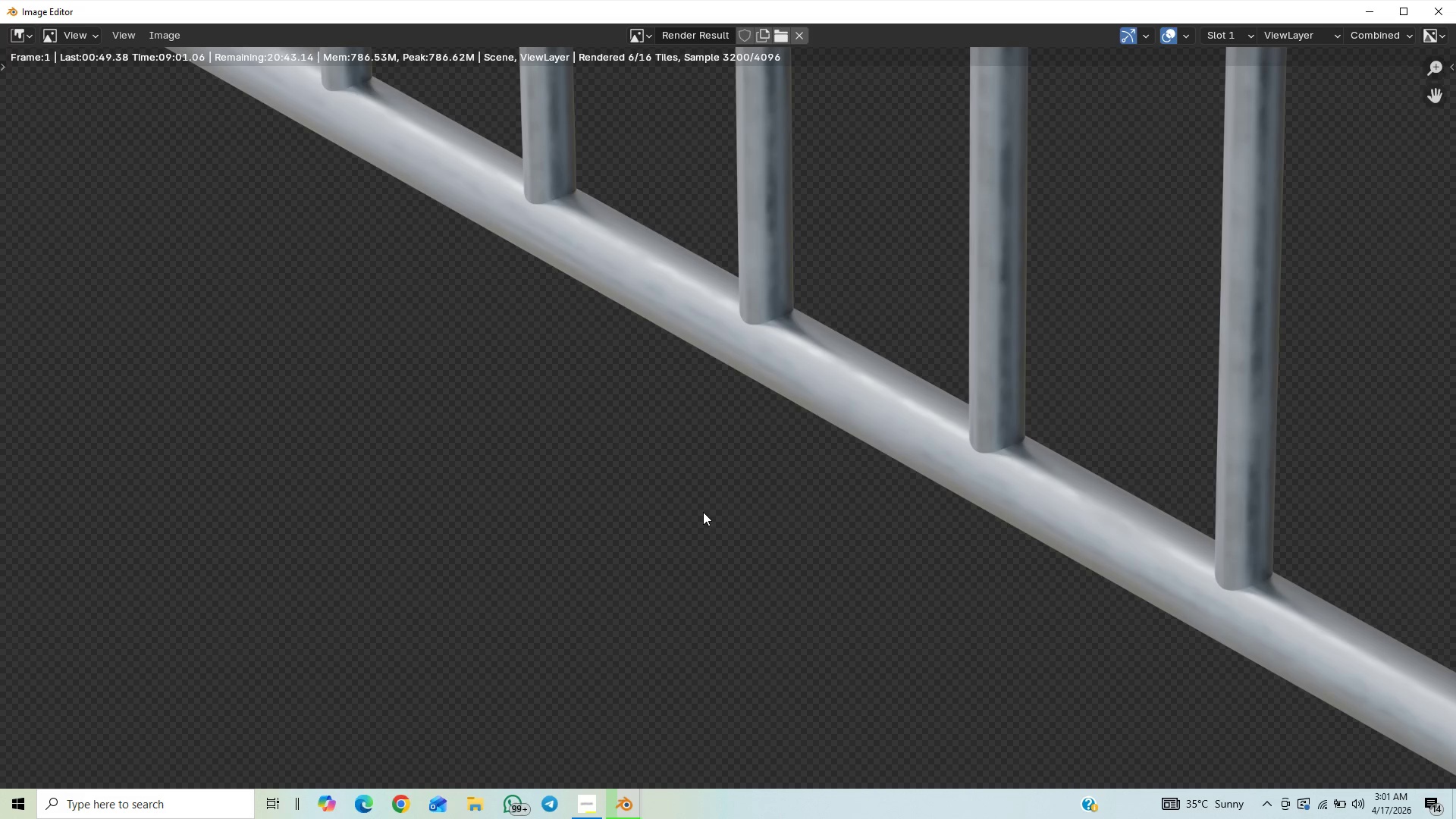 
hold_key(key=ShiftLeft, duration=0.98)
 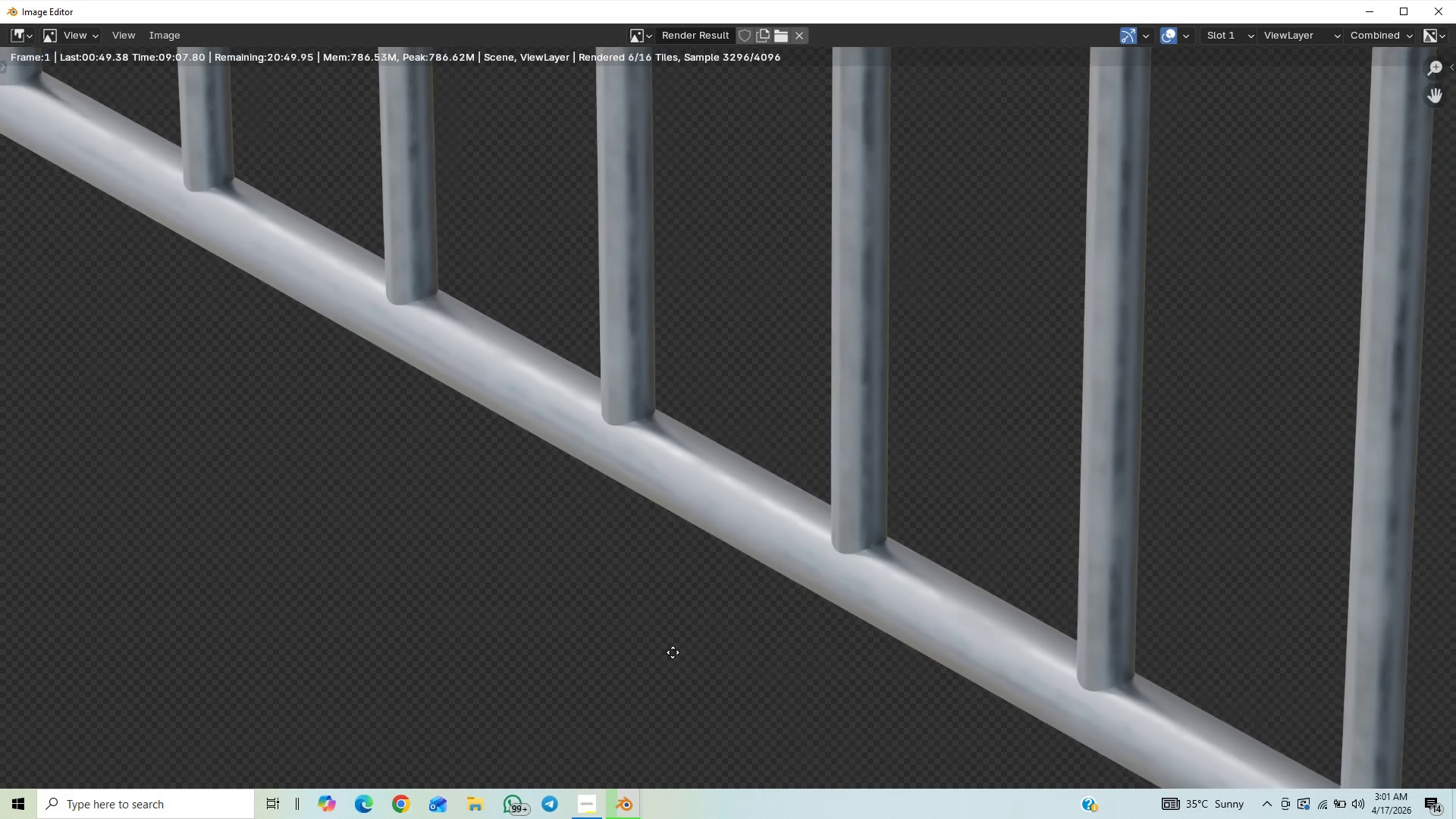 
scroll: coordinate [671, 649], scroll_direction: up, amount: 1.0
 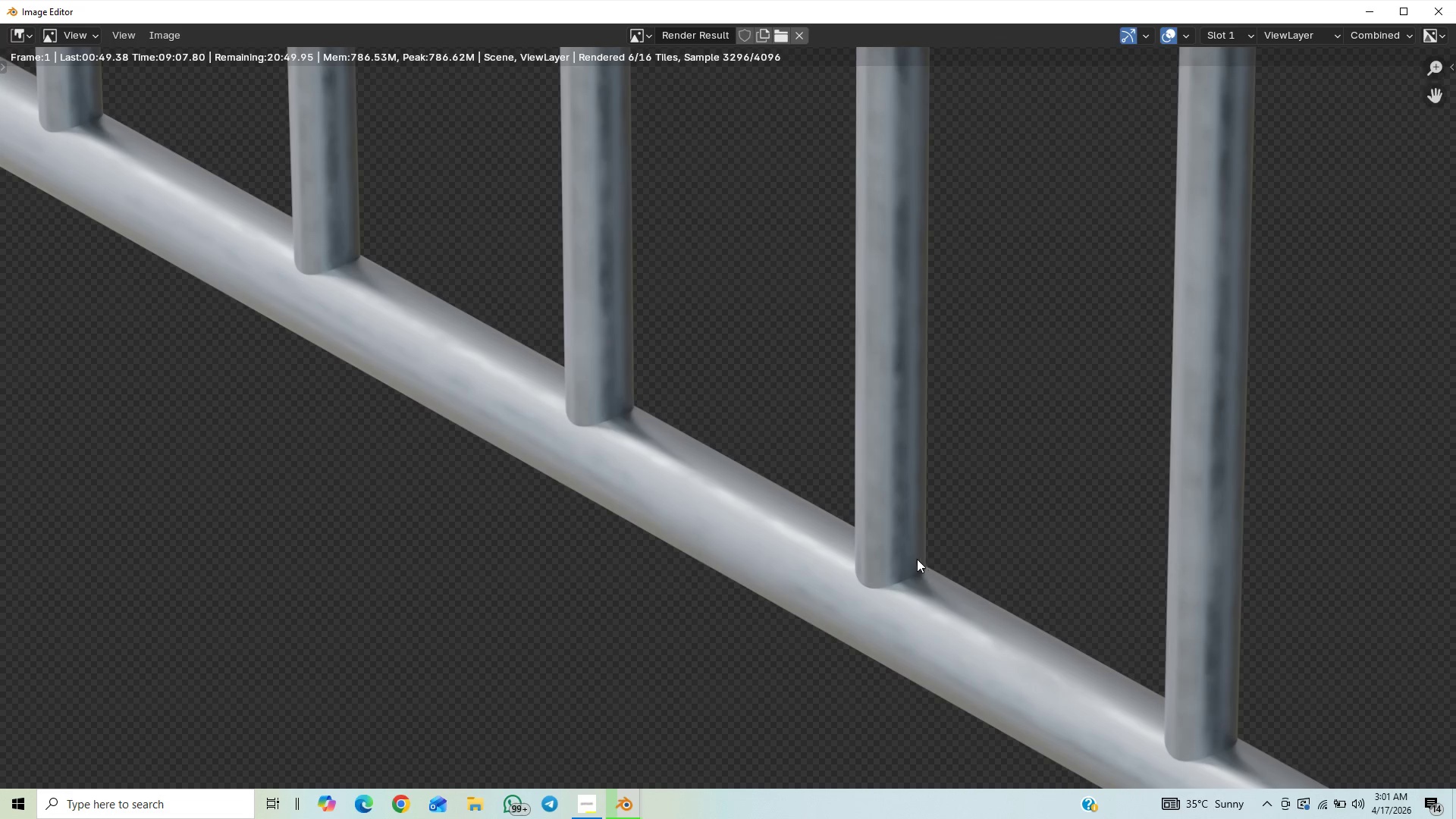 
hold_key(key=ShiftLeft, duration=0.77)
 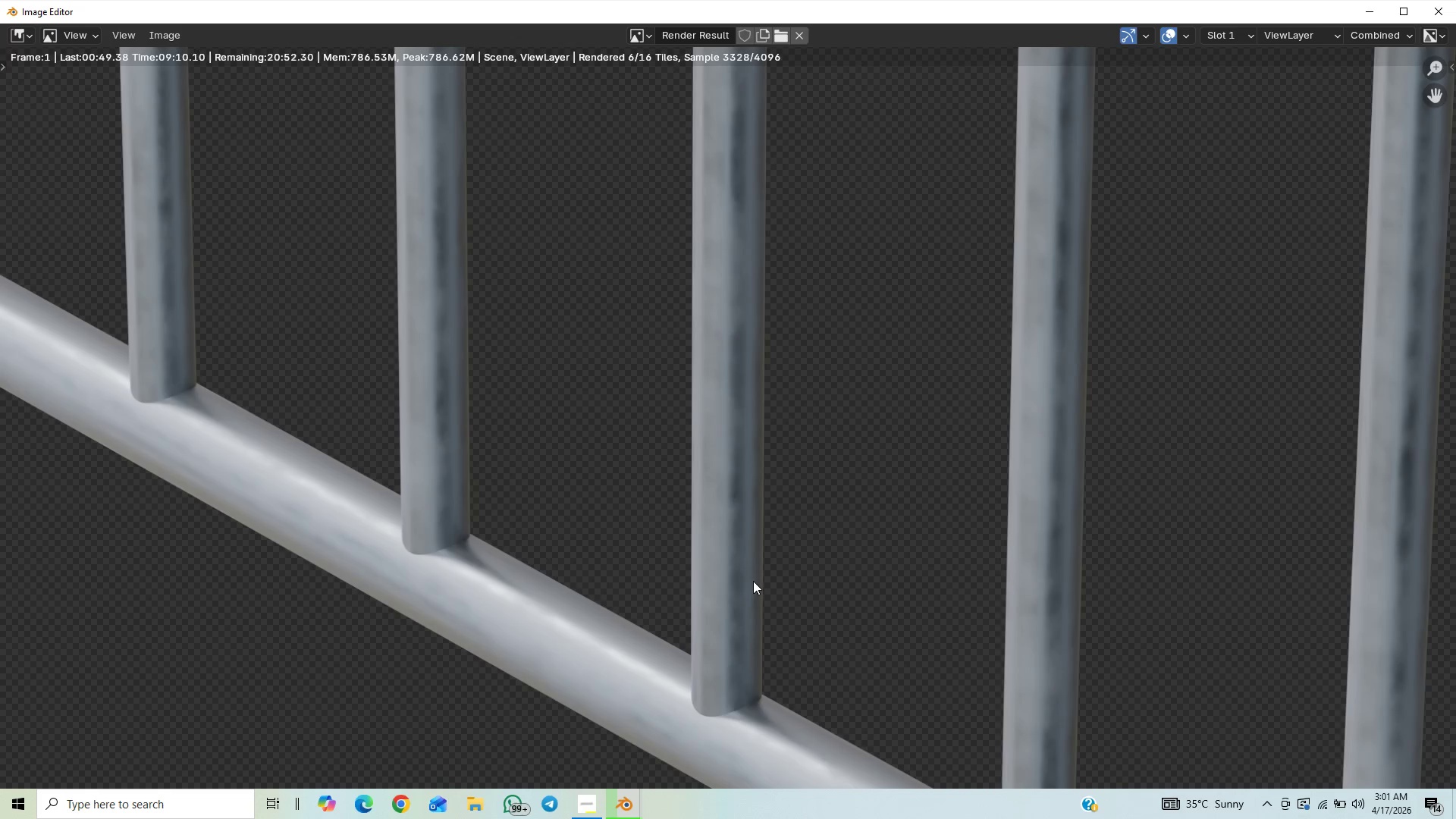 
hold_key(key=ShiftLeft, duration=5.67)
 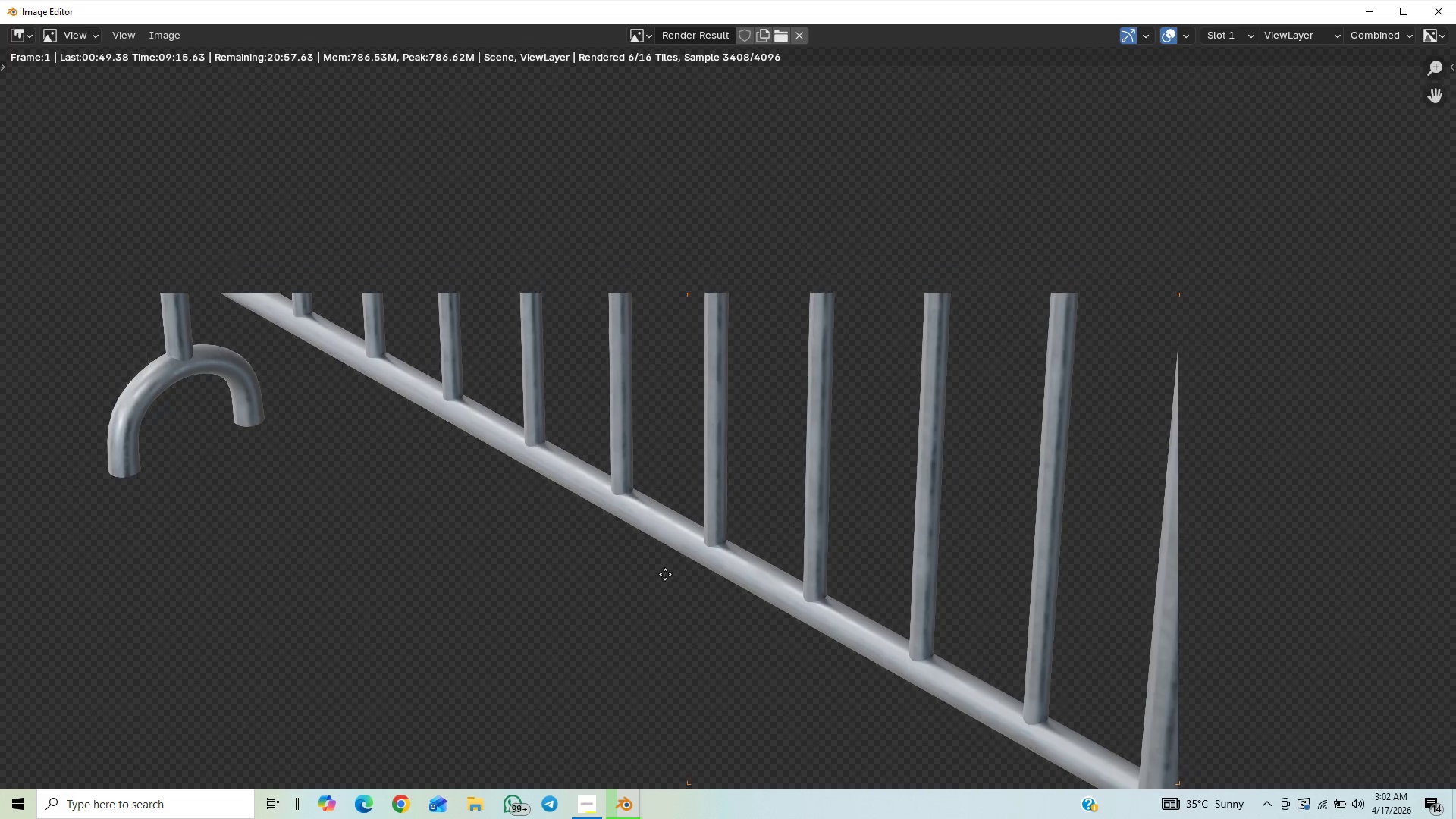 
hold_key(key=ControlLeft, duration=0.64)
 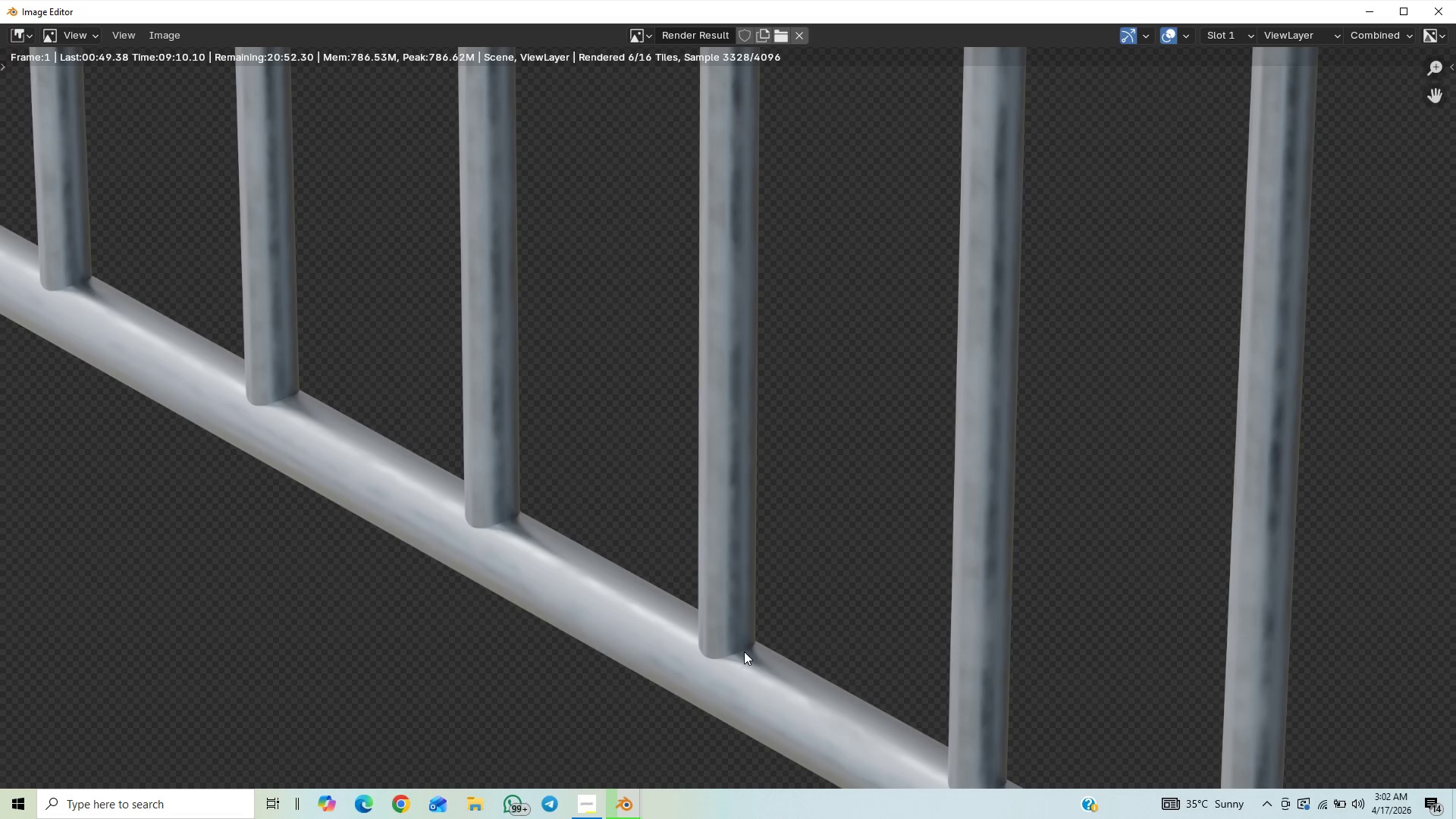 
scroll: coordinate [777, 616], scroll_direction: down, amount: 4.0
 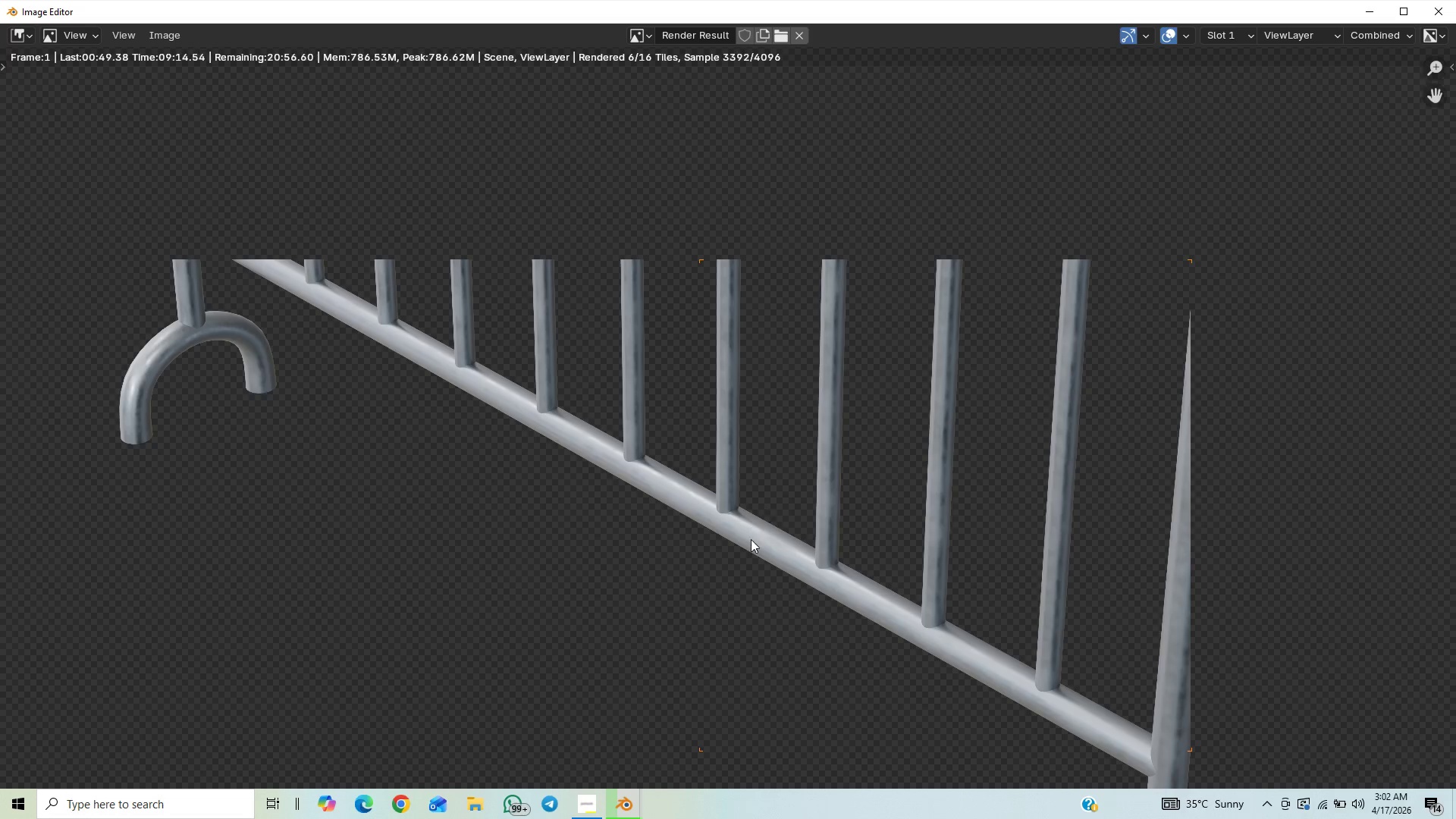 
hold_key(key=ShiftLeft, duration=0.83)
 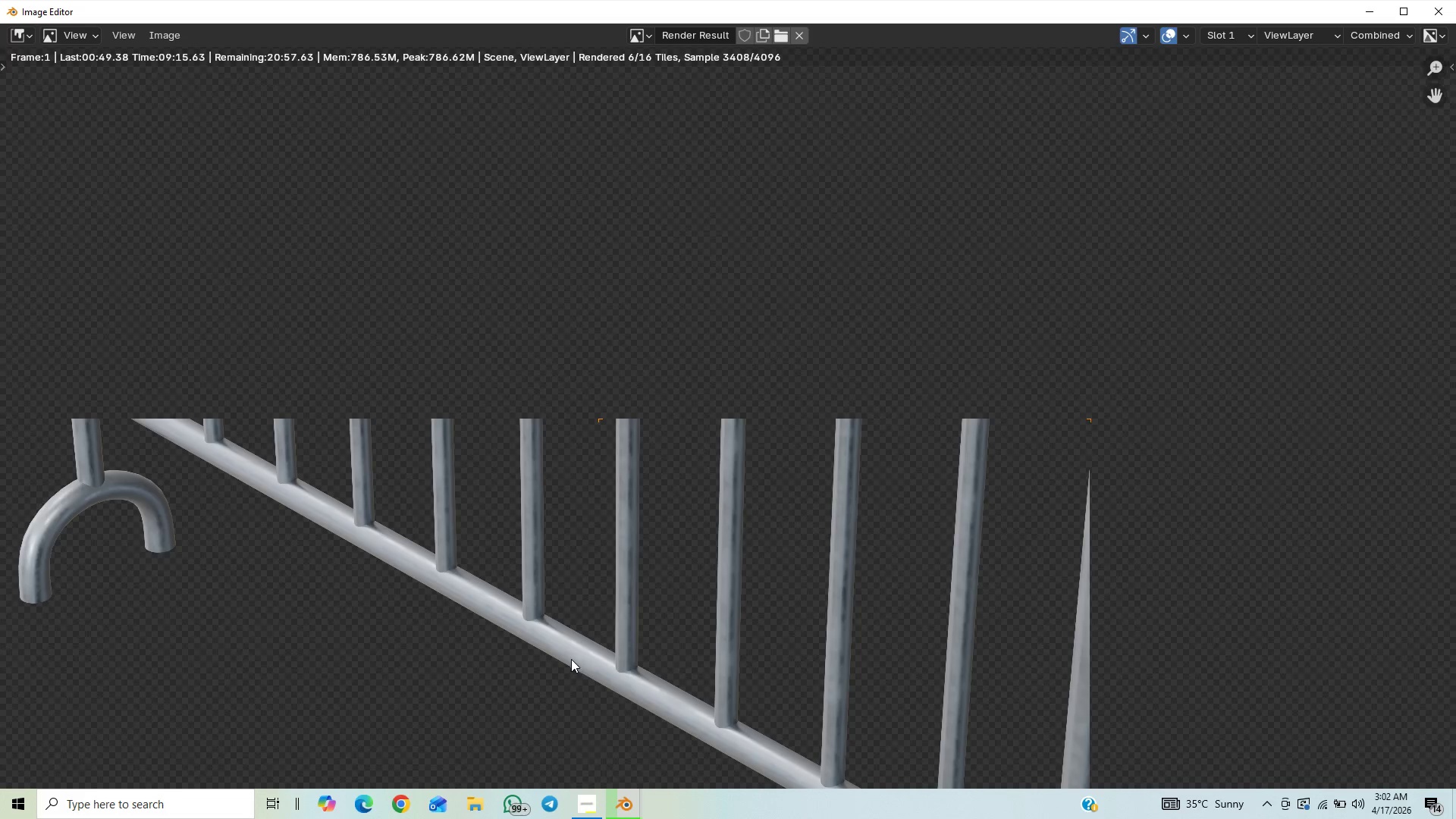 
scroll: coordinate [563, 717], scroll_direction: down, amount: 4.0
 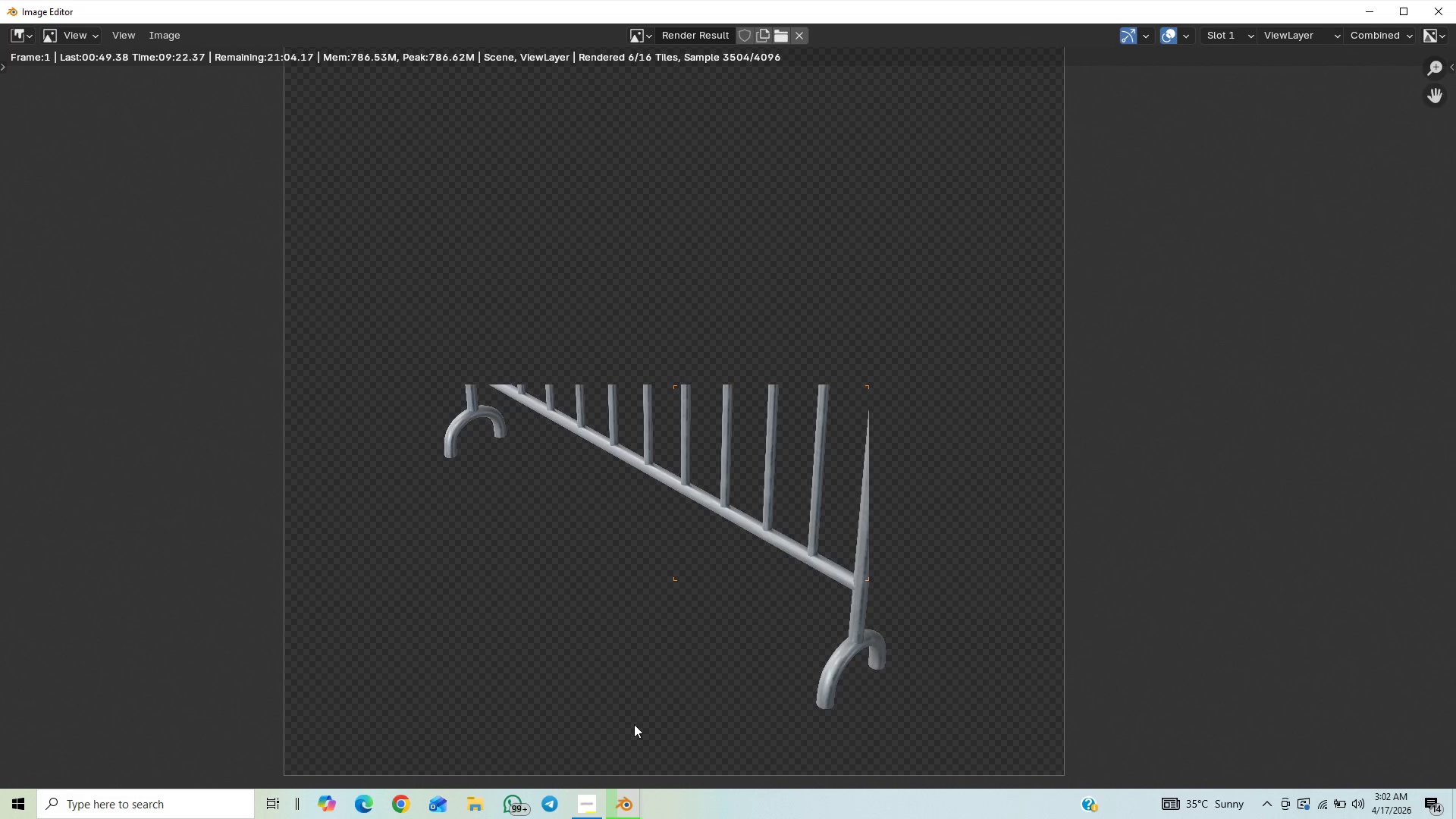 
wait(9.61)
 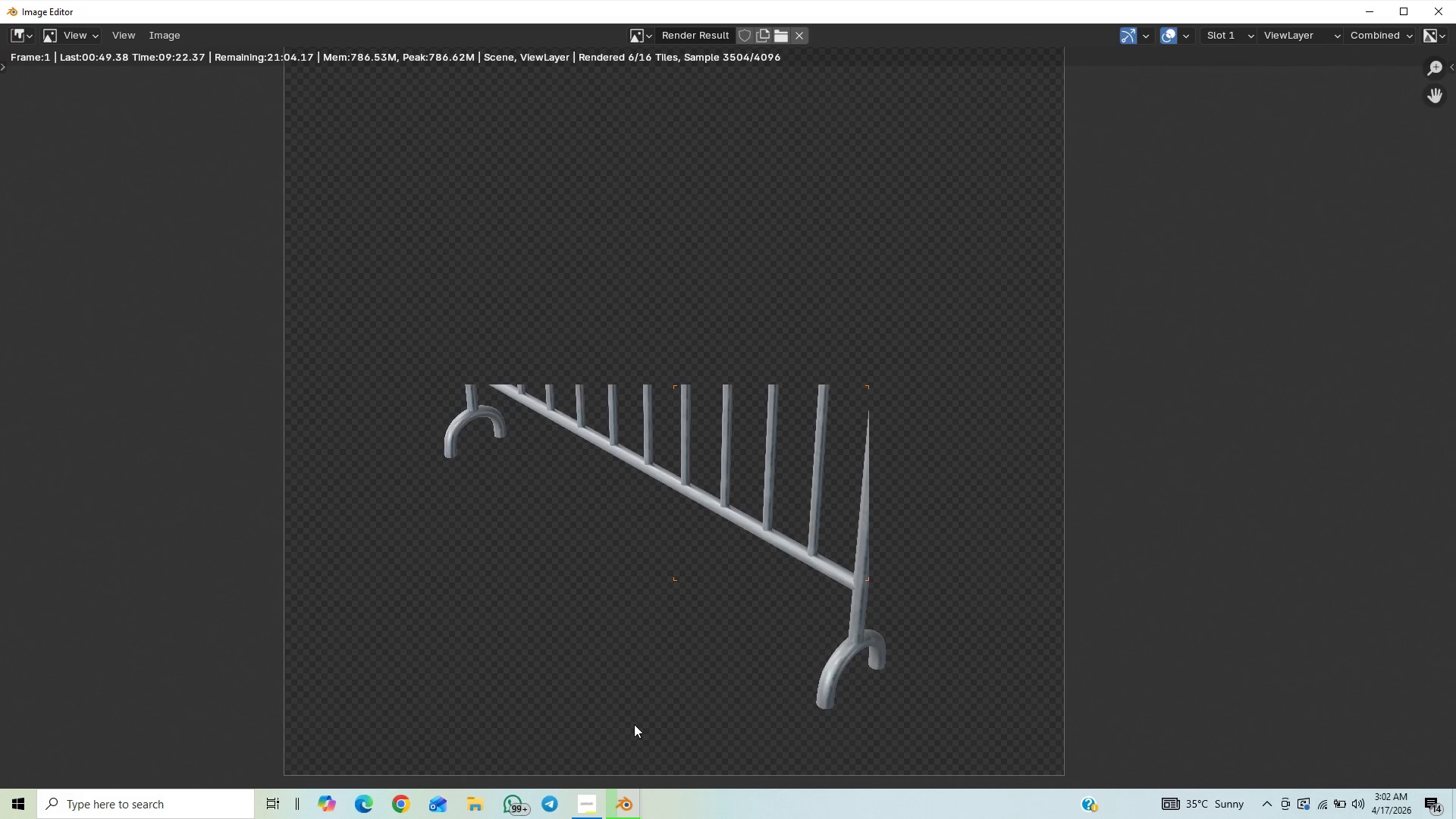 
scroll: coordinate [876, 541], scroll_direction: up, amount: 9.0
 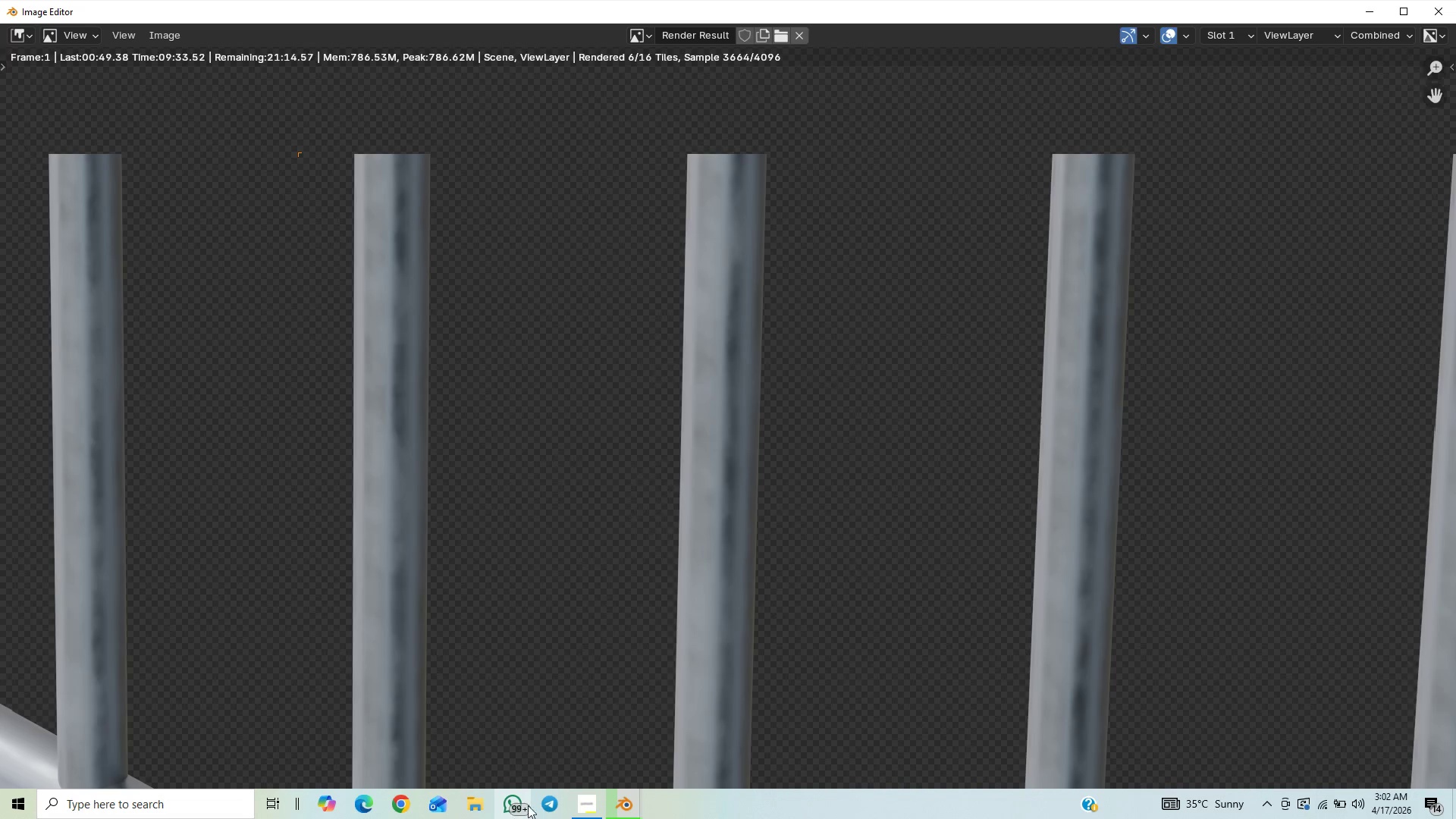 
left_click([576, 800])